 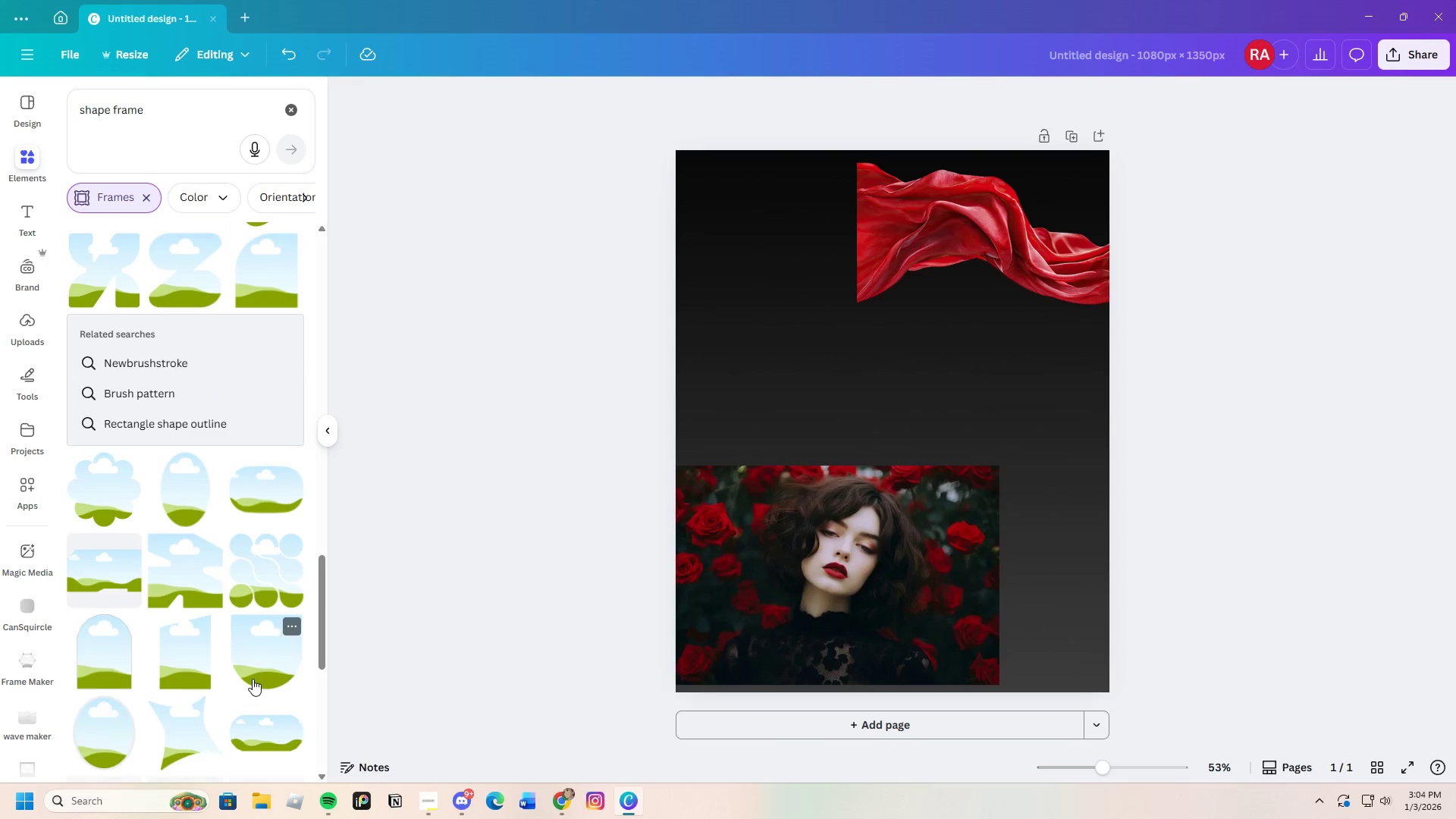 
scroll: coordinate [161, 740], scroll_direction: down, amount: 5.0
 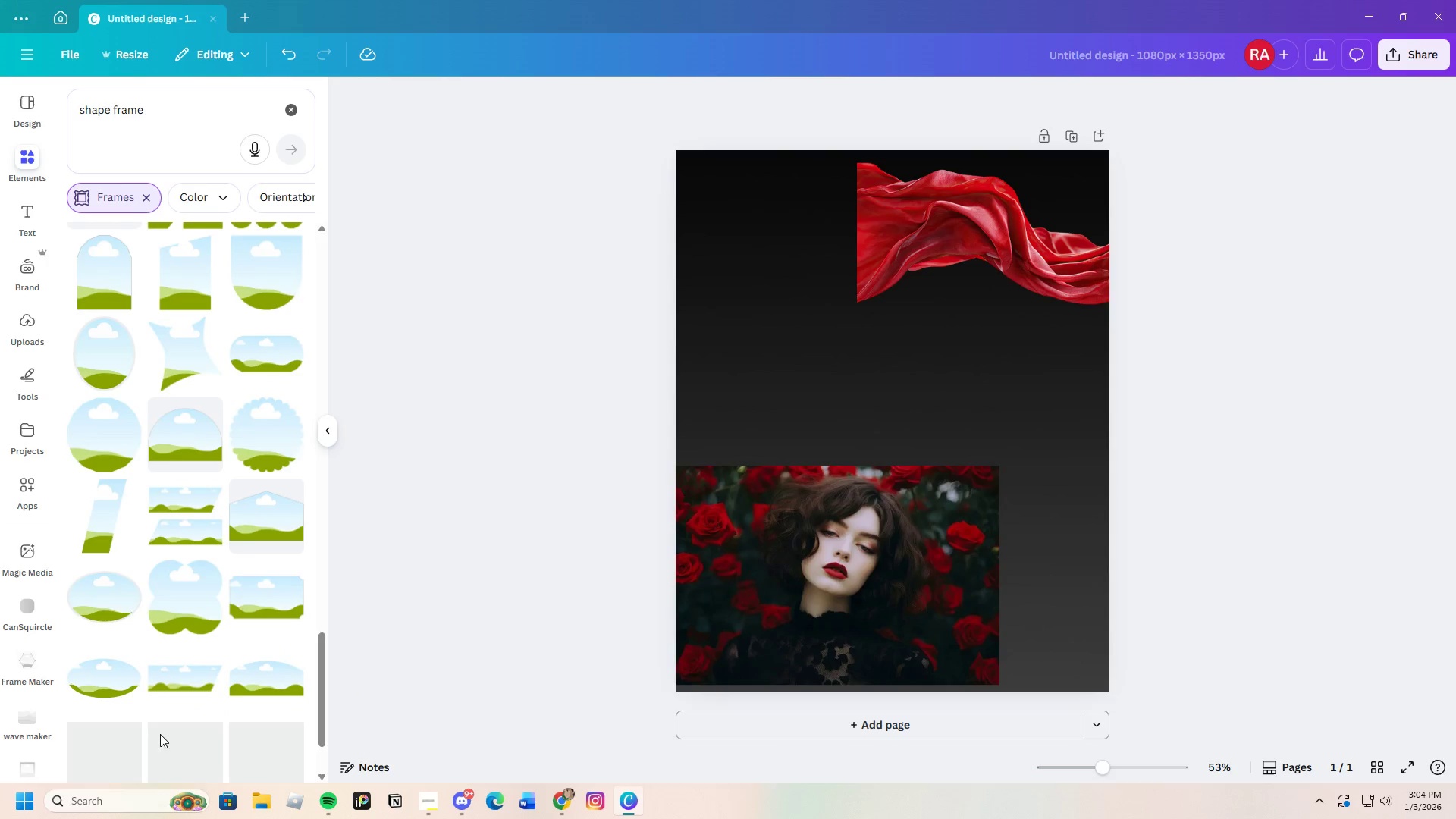 
scroll: coordinate [160, 730], scroll_direction: up, amount: 1.0
 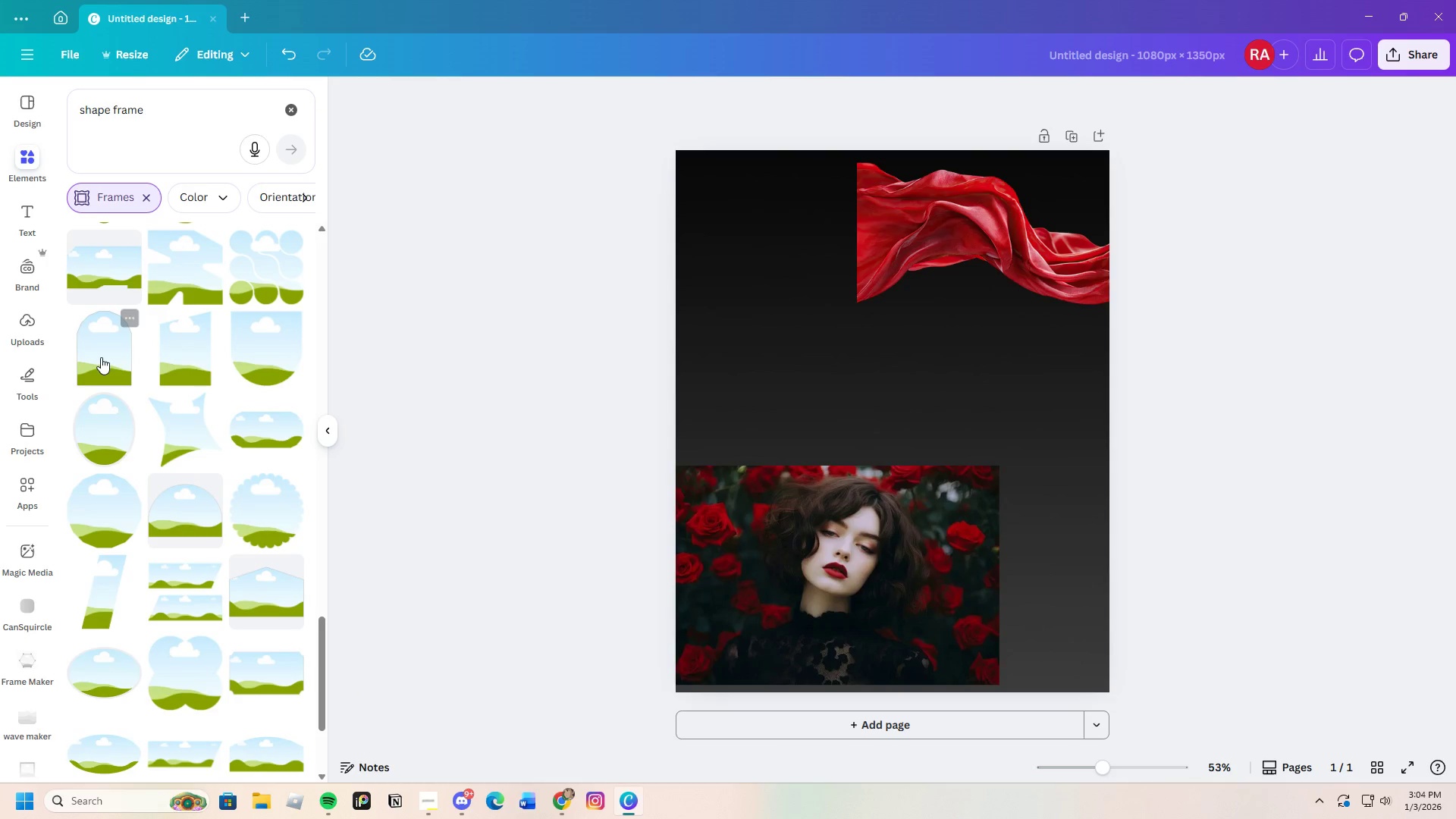 
left_click([102, 354])
 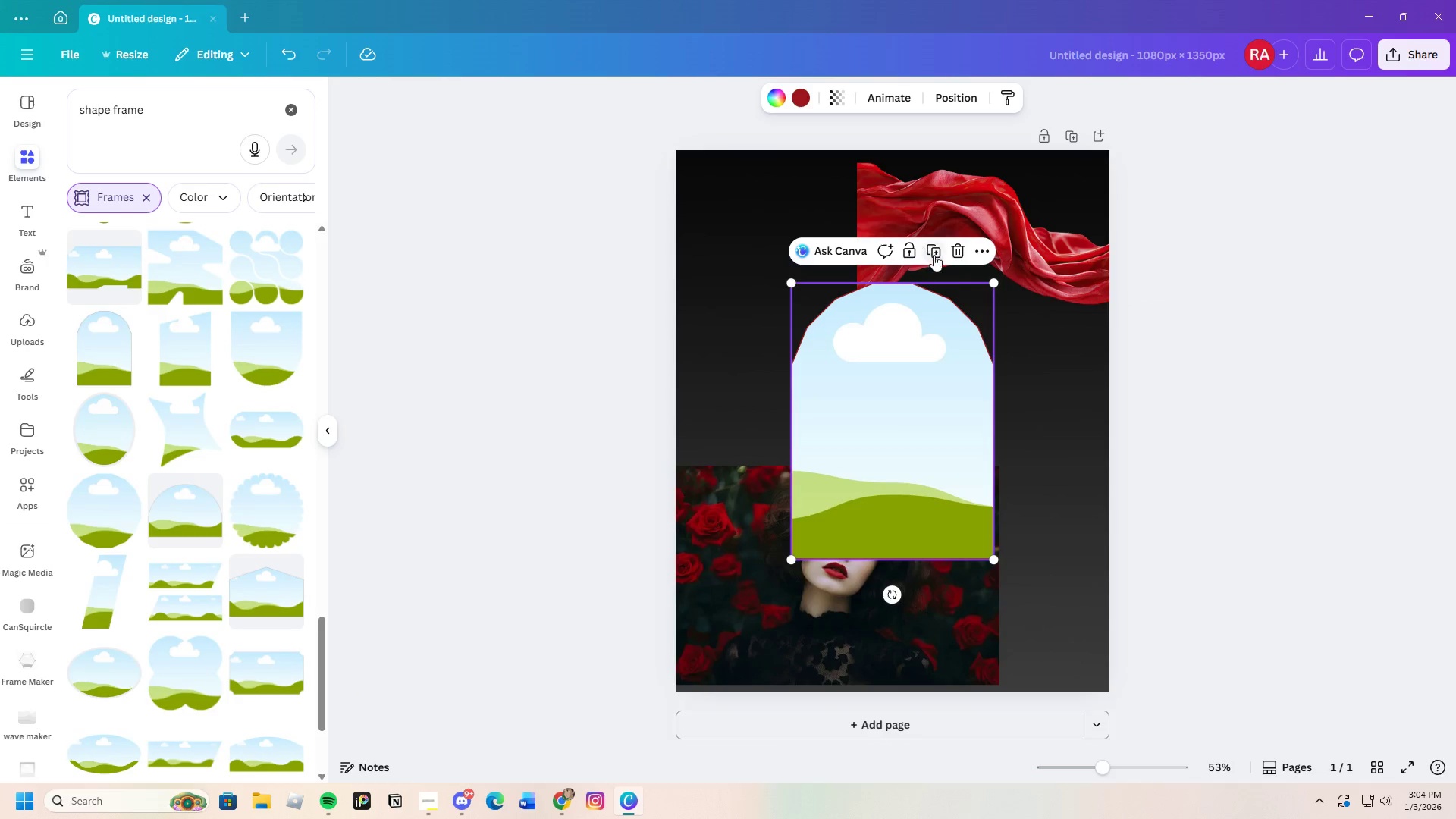 
left_click([956, 251])
 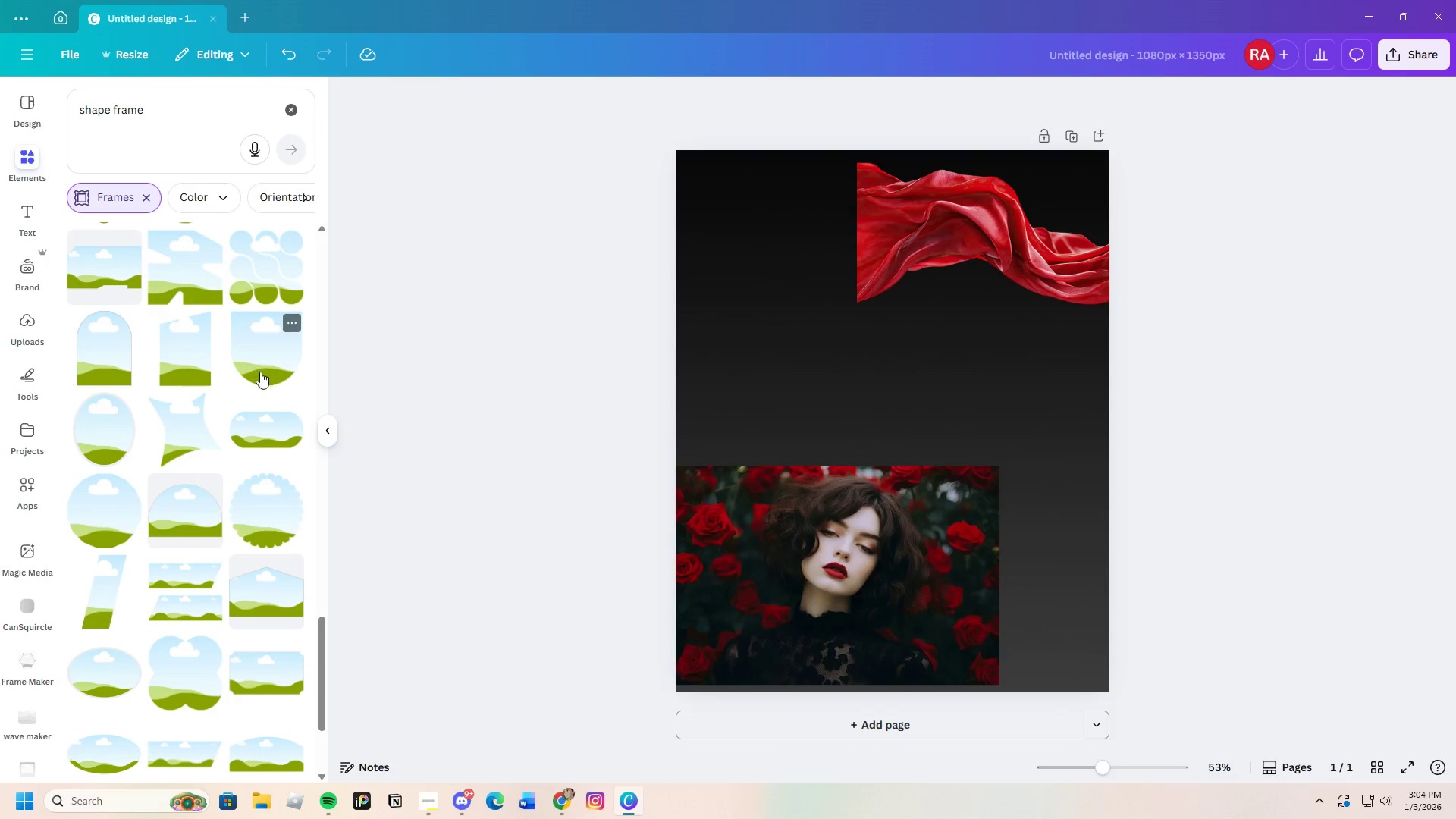 
scroll: coordinate [253, 576], scroll_direction: up, amount: 25.0
 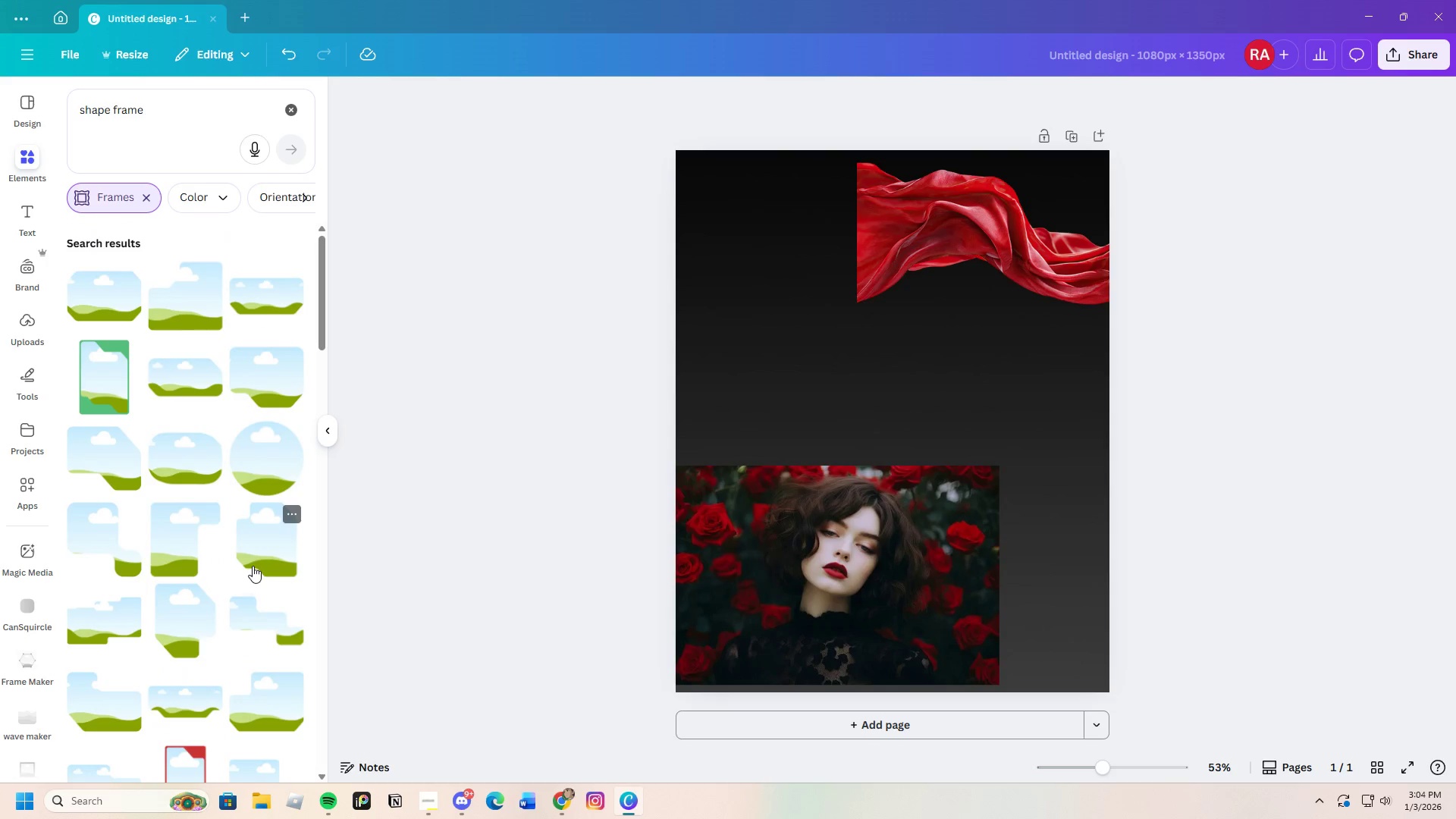 
scroll: coordinate [253, 563], scroll_direction: down, amount: 6.0
 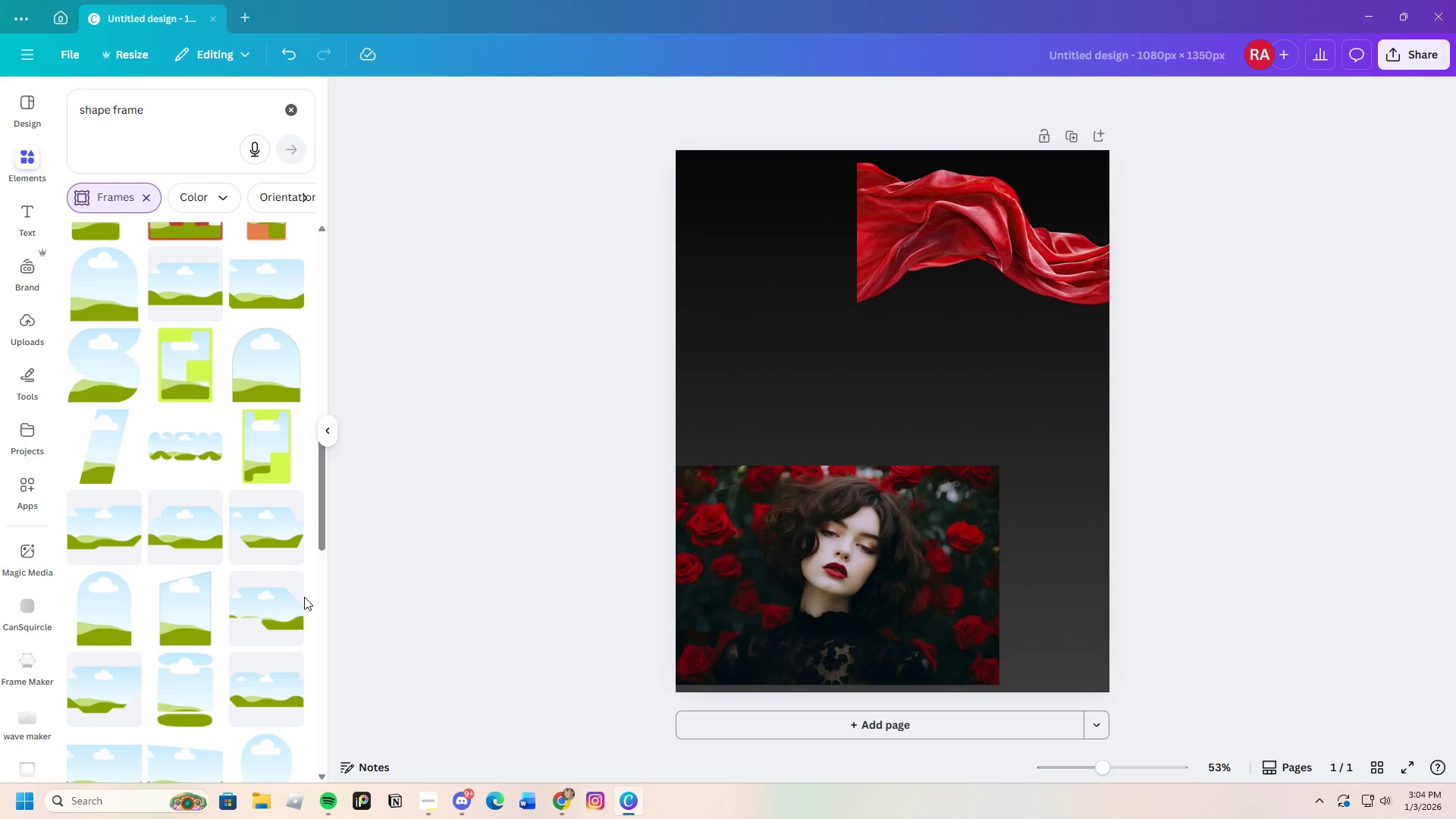 
left_click([259, 394])
 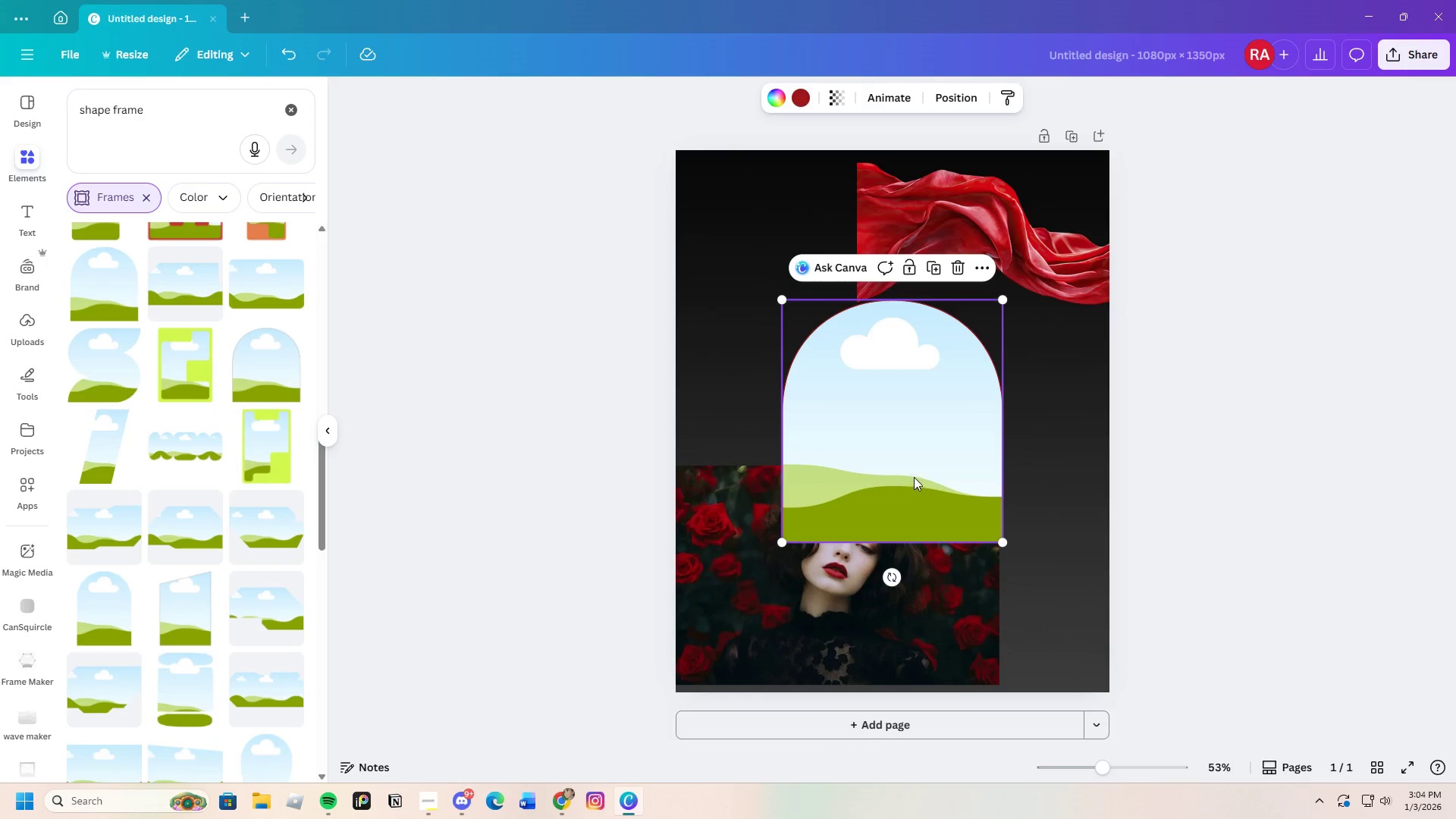 
left_click_drag(start_coordinate=[922, 469], to_coordinate=[966, 457])
 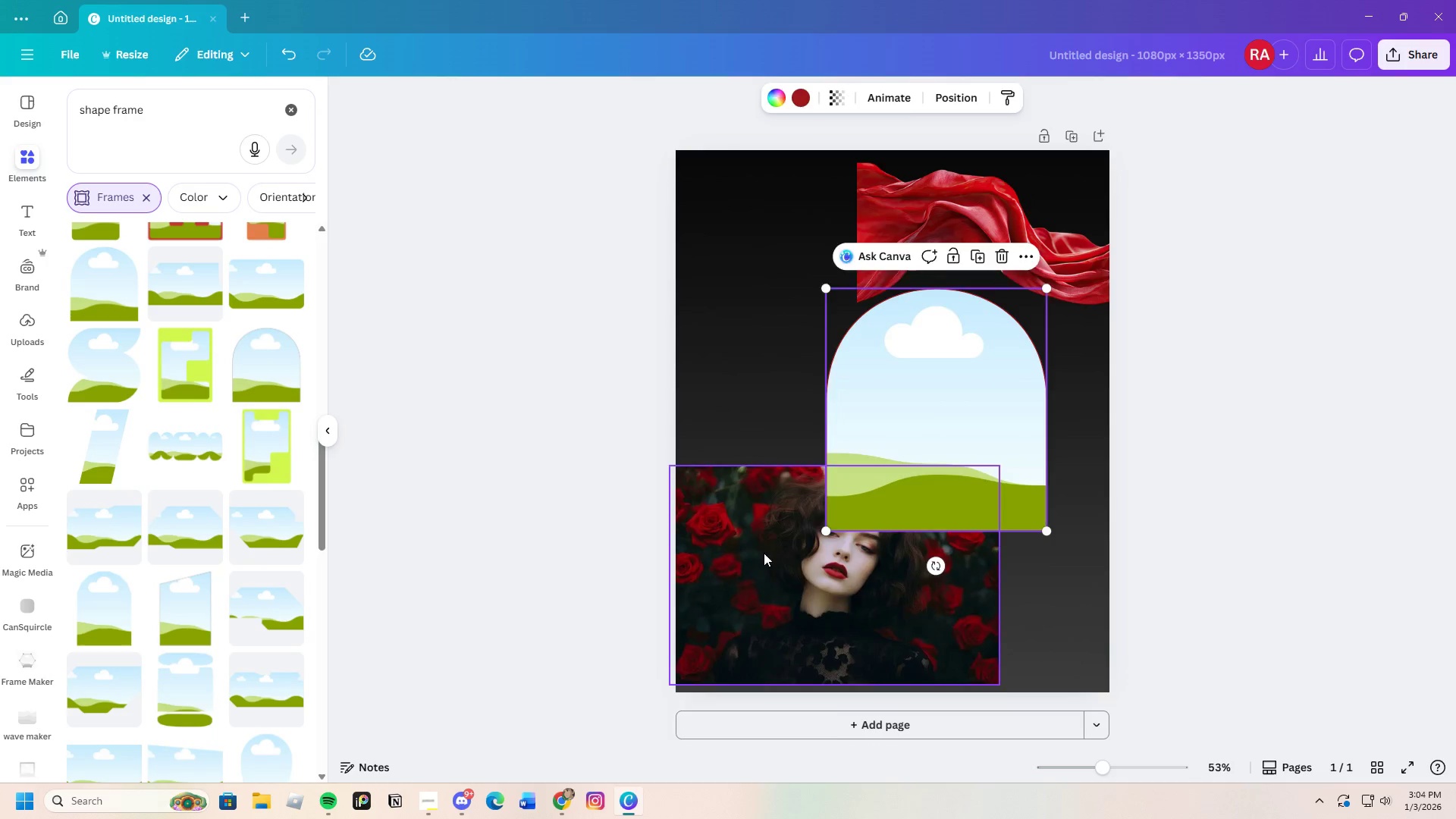 
left_click_drag(start_coordinate=[764, 553], to_coordinate=[821, 579])
 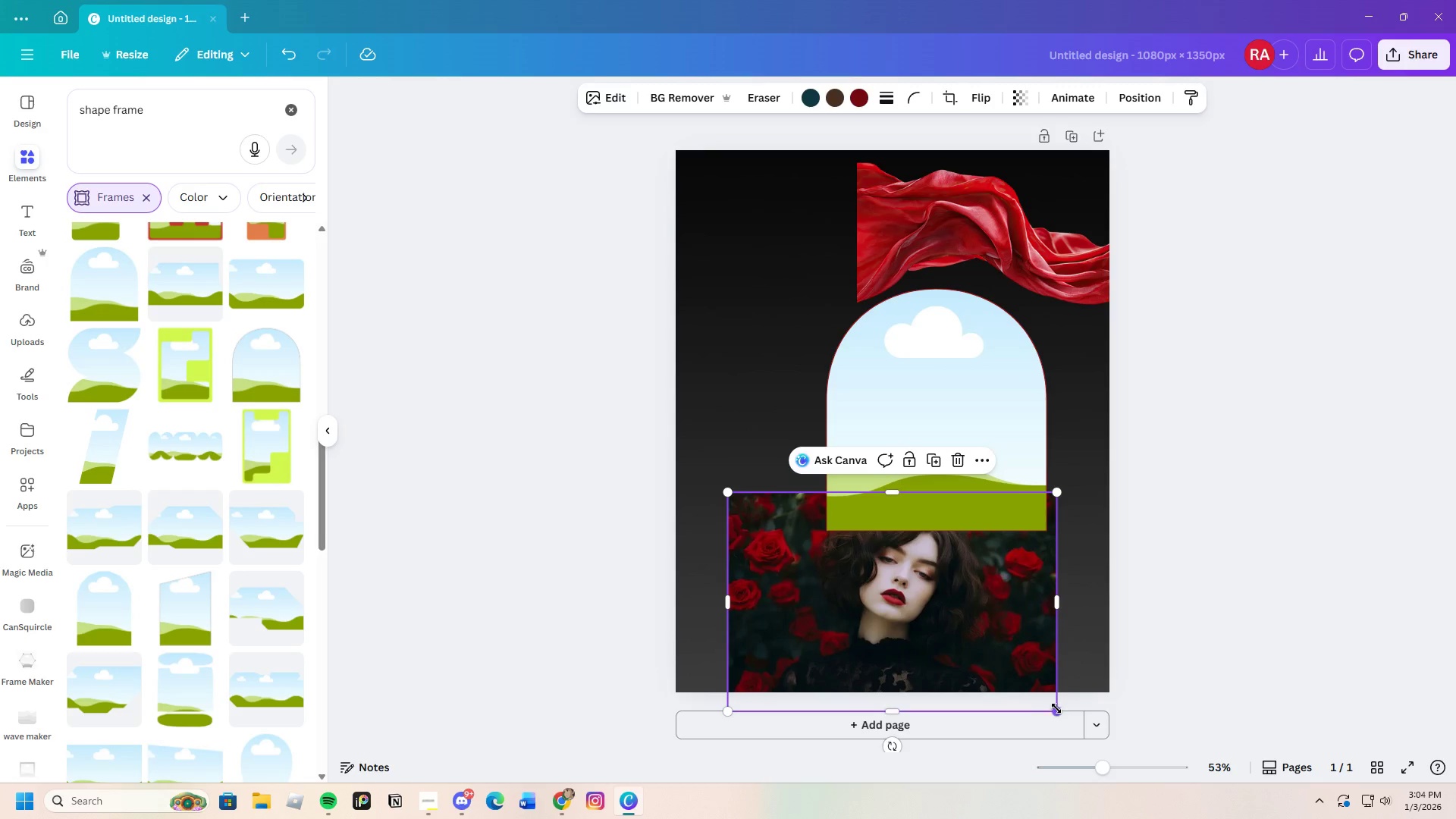 
left_click_drag(start_coordinate=[1057, 708], to_coordinate=[941, 671])
 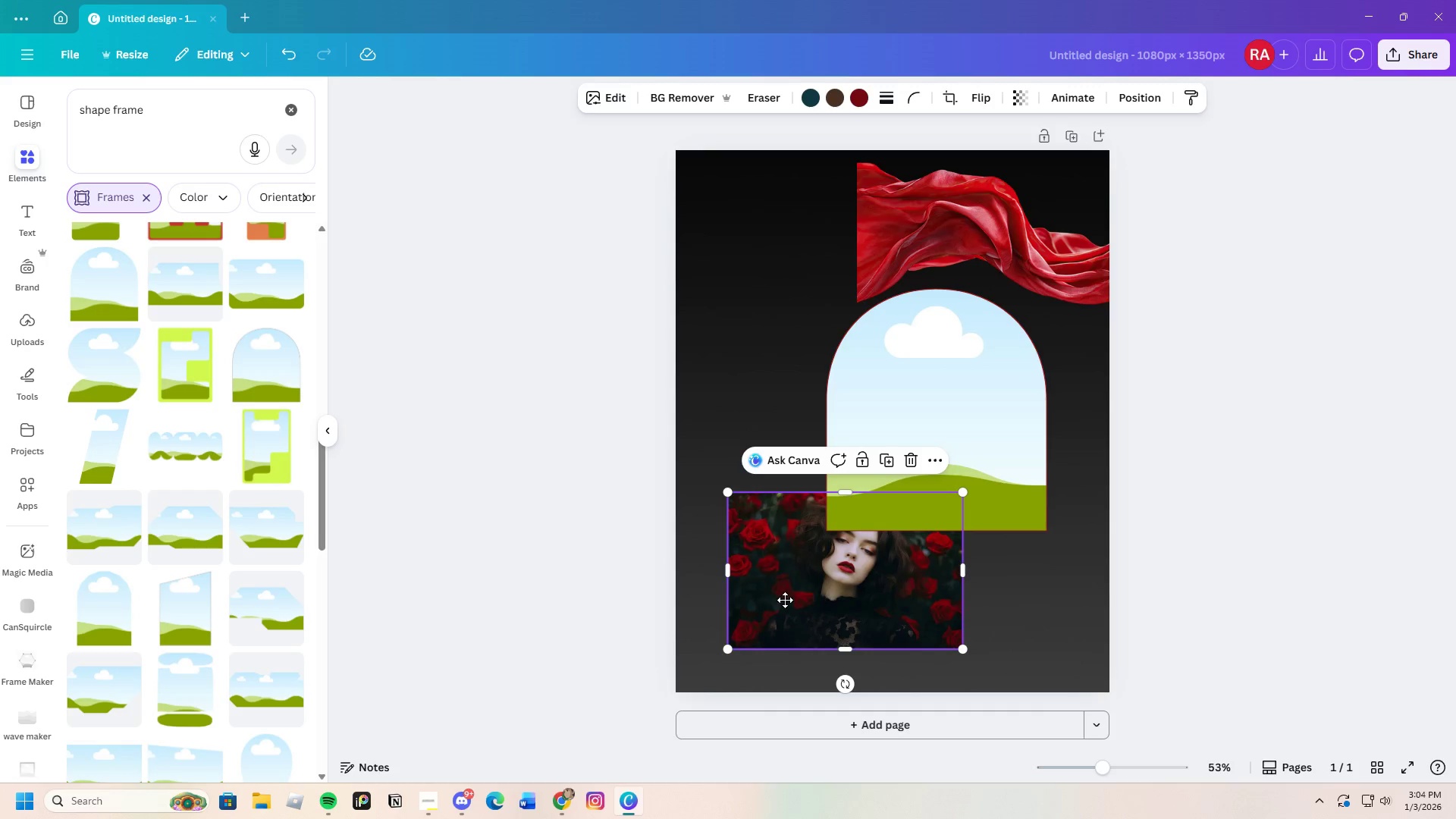 
left_click_drag(start_coordinate=[822, 592], to_coordinate=[677, 640])
 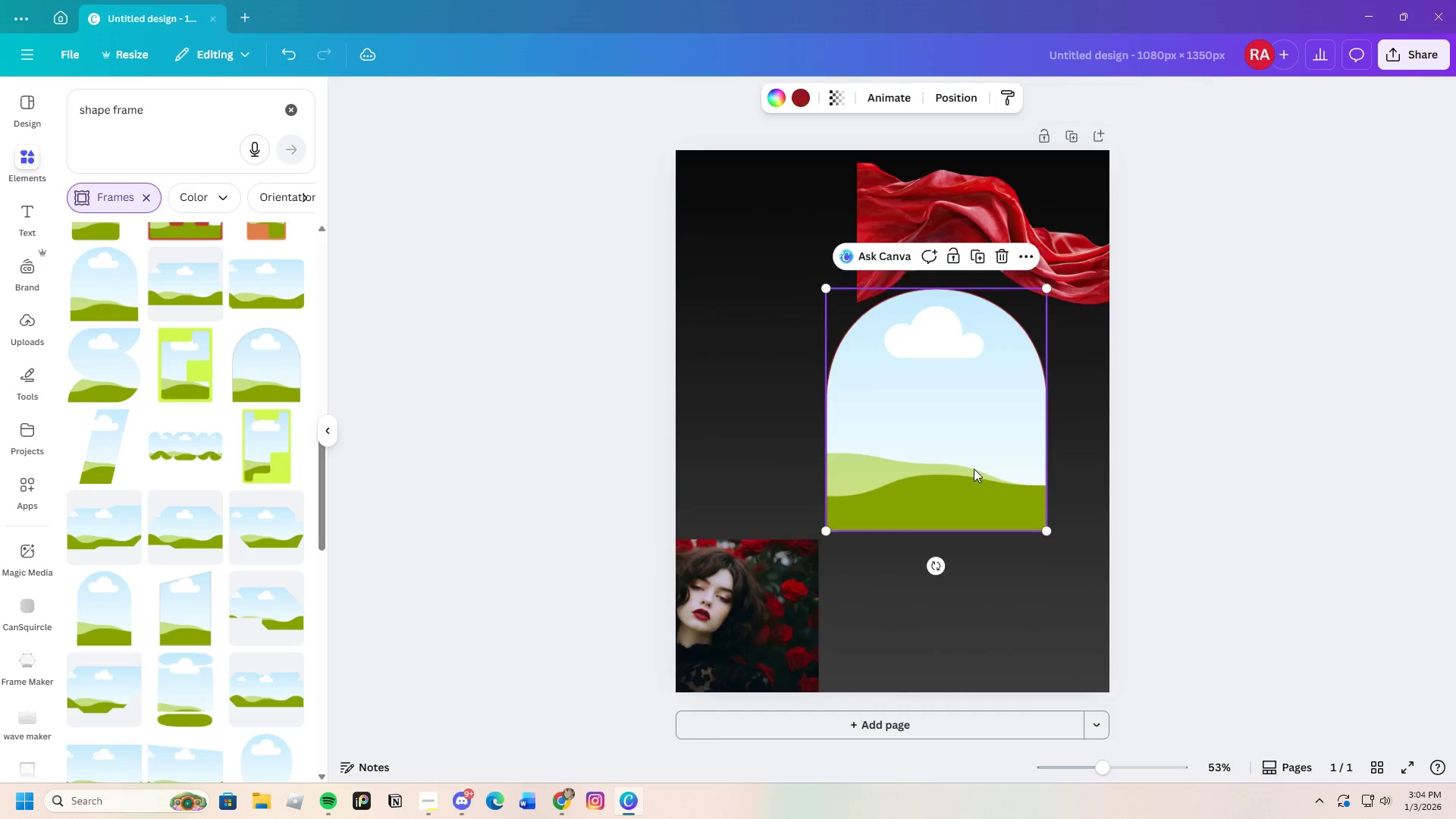 
left_click_drag(start_coordinate=[974, 469], to_coordinate=[896, 468])
 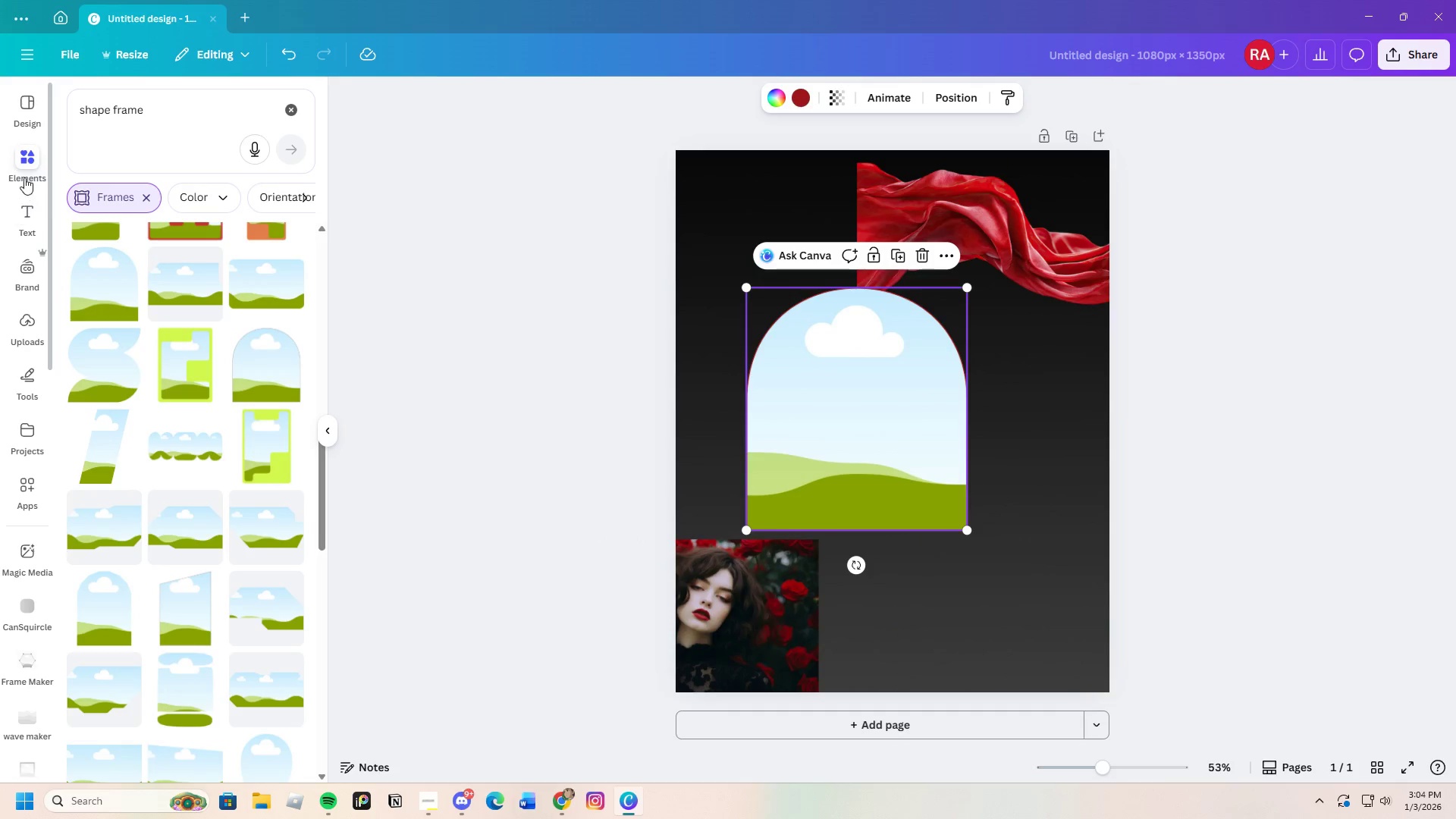 
left_click([19, 315])
 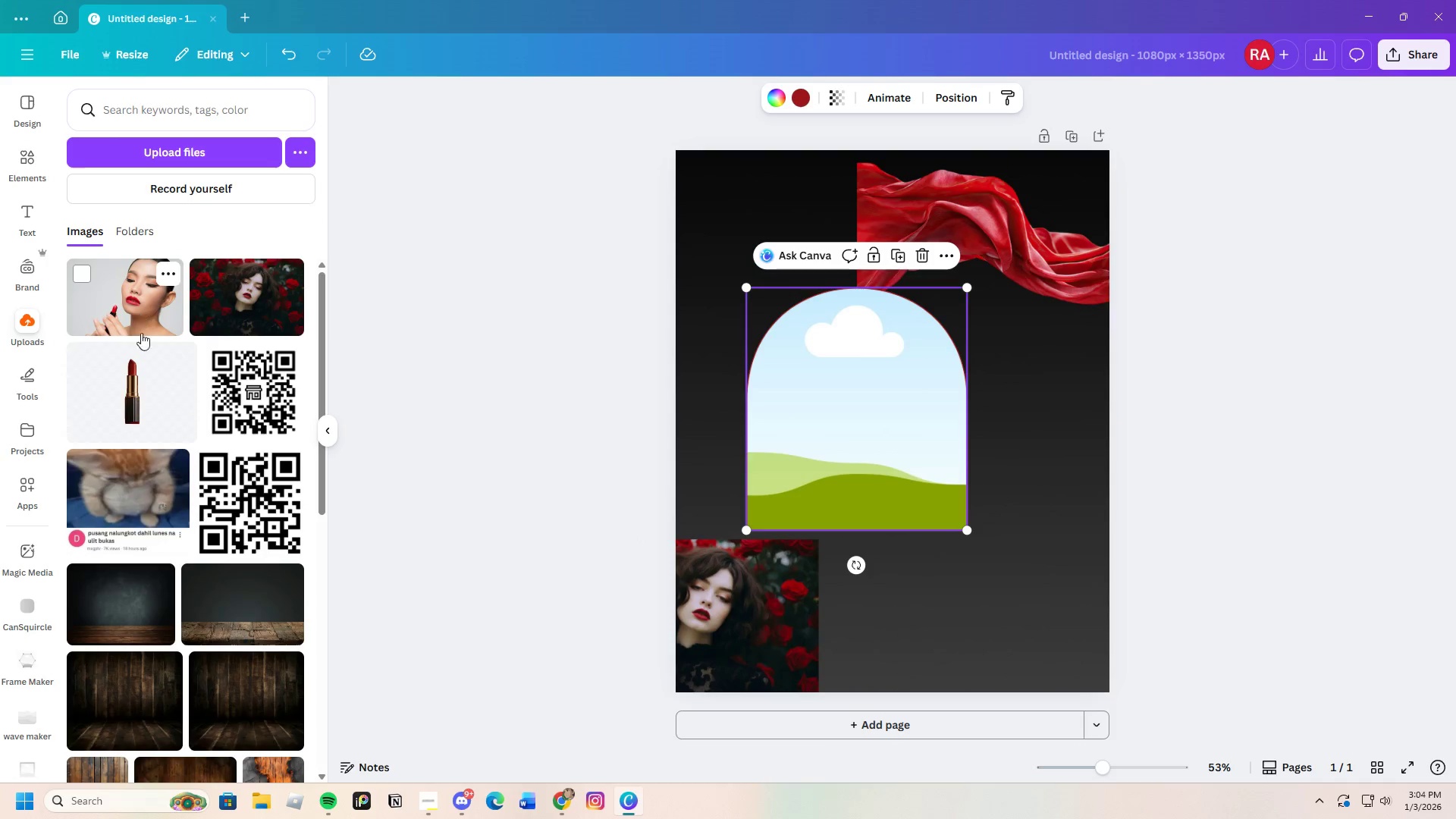 
scroll: coordinate [17, 382], scroll_direction: up, amount: 3.0
 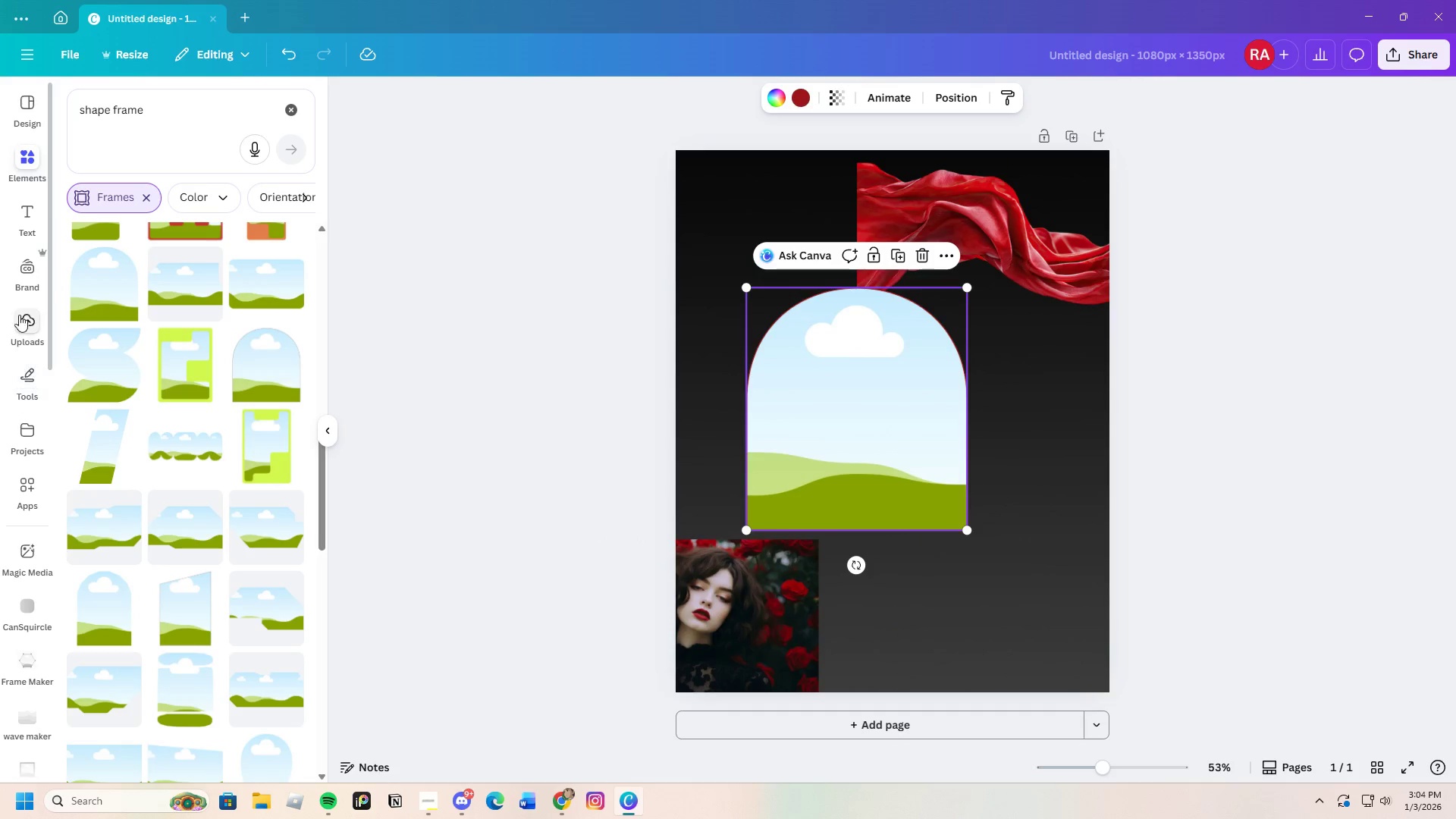 
left_click([140, 391])
 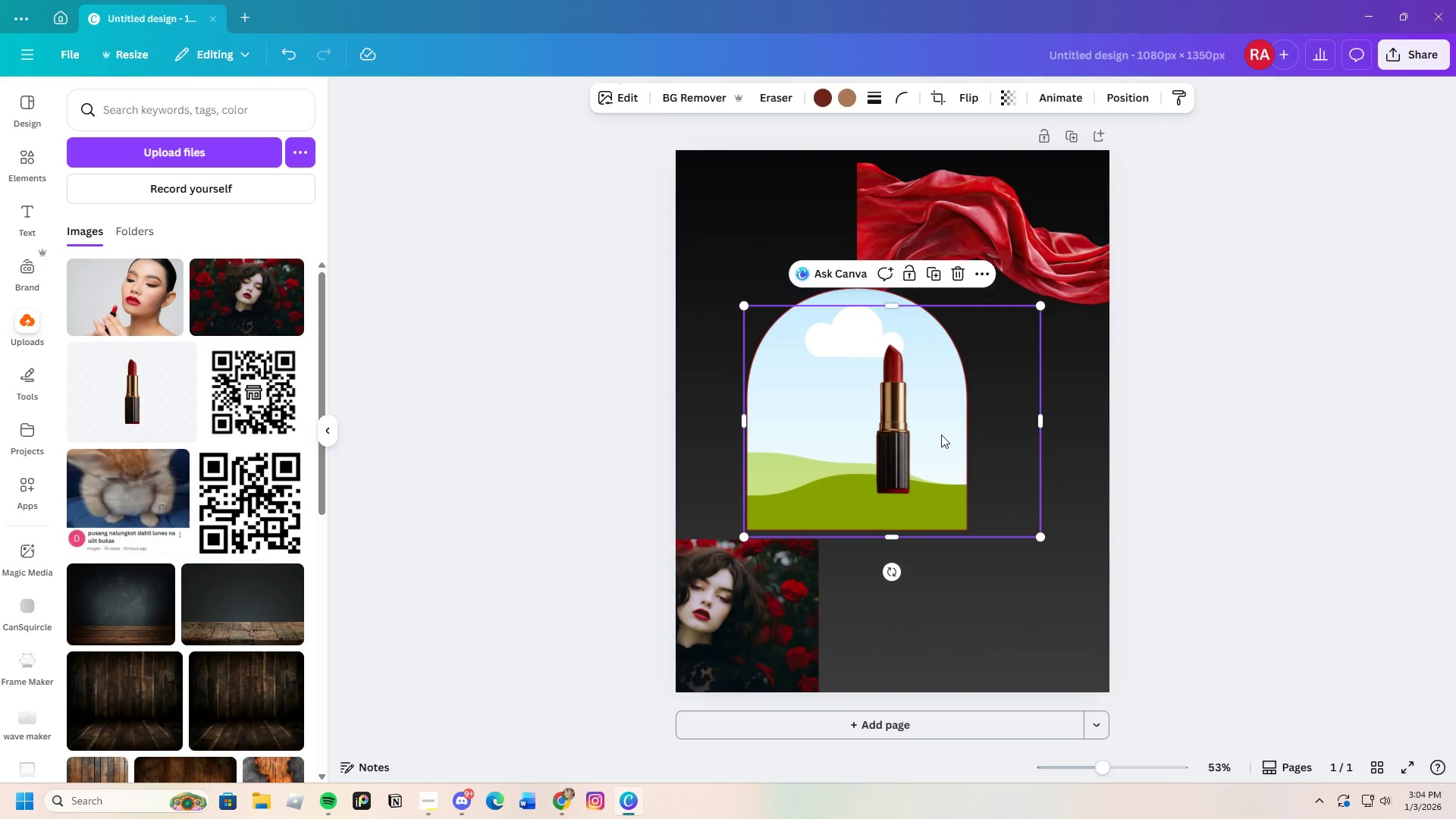 
left_click_drag(start_coordinate=[934, 433], to_coordinate=[902, 435])
 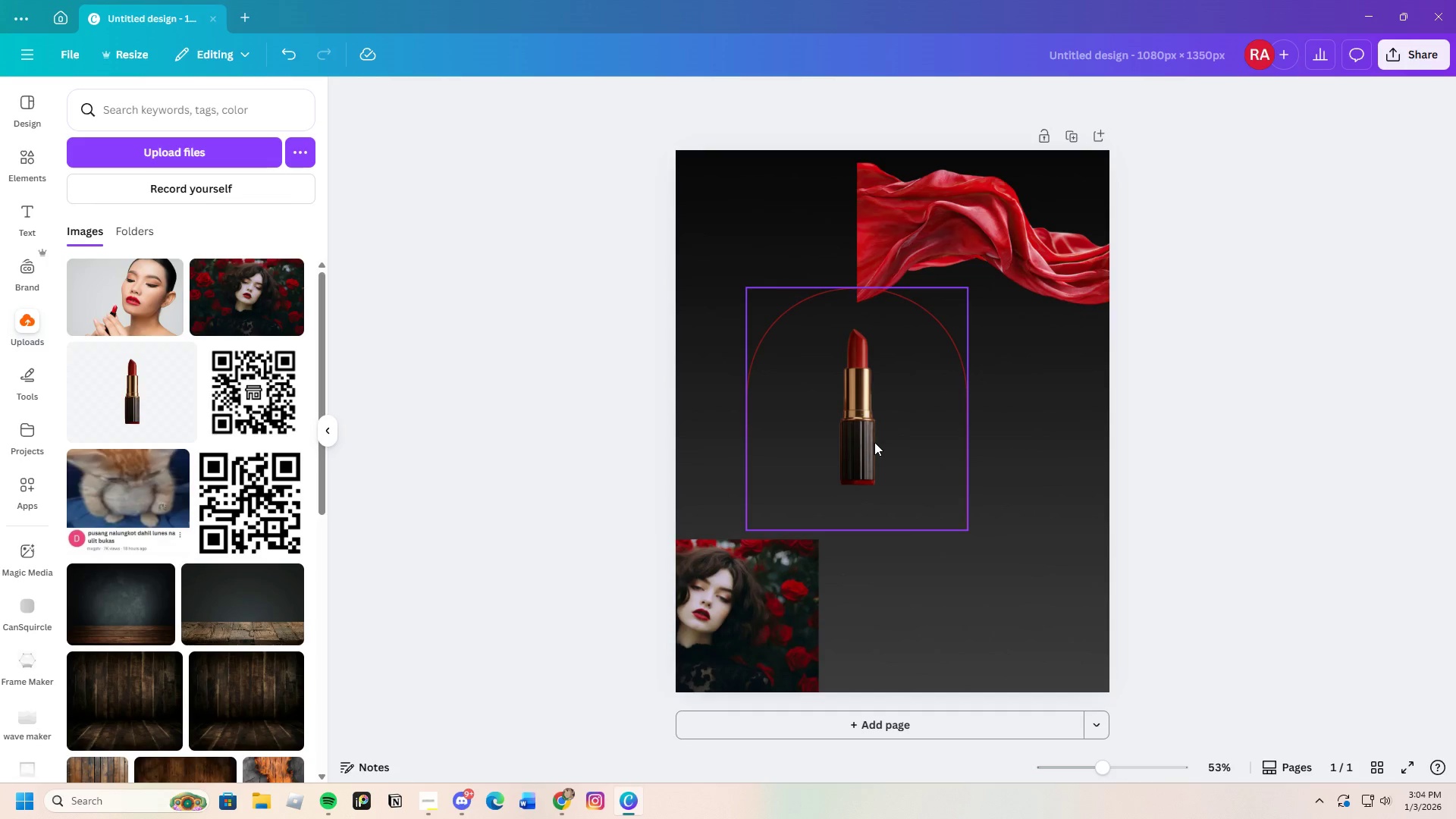 
left_click_drag(start_coordinate=[867, 441], to_coordinate=[865, 461])
 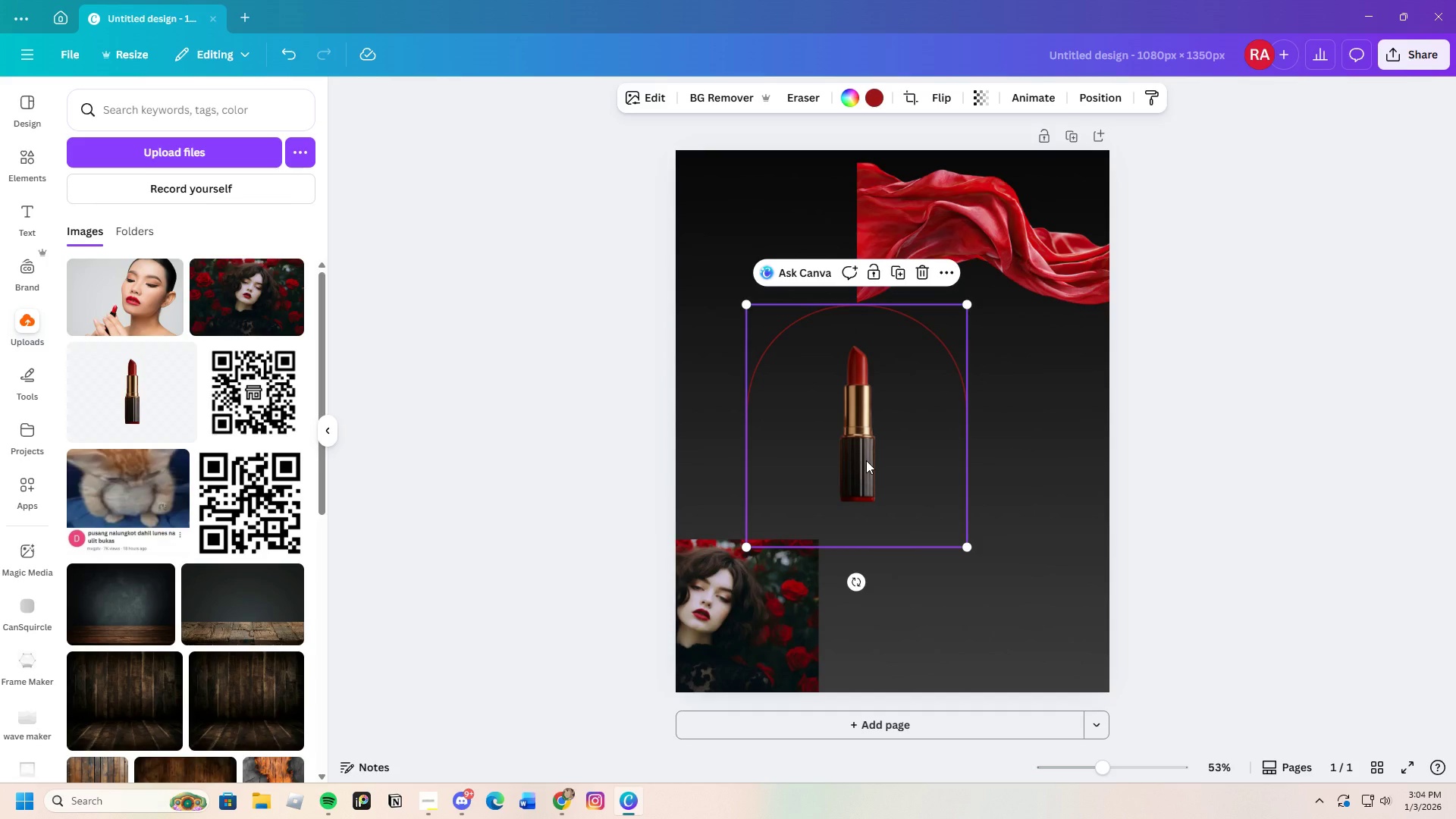 
left_click_drag(start_coordinate=[866, 460], to_coordinate=[864, 442])
 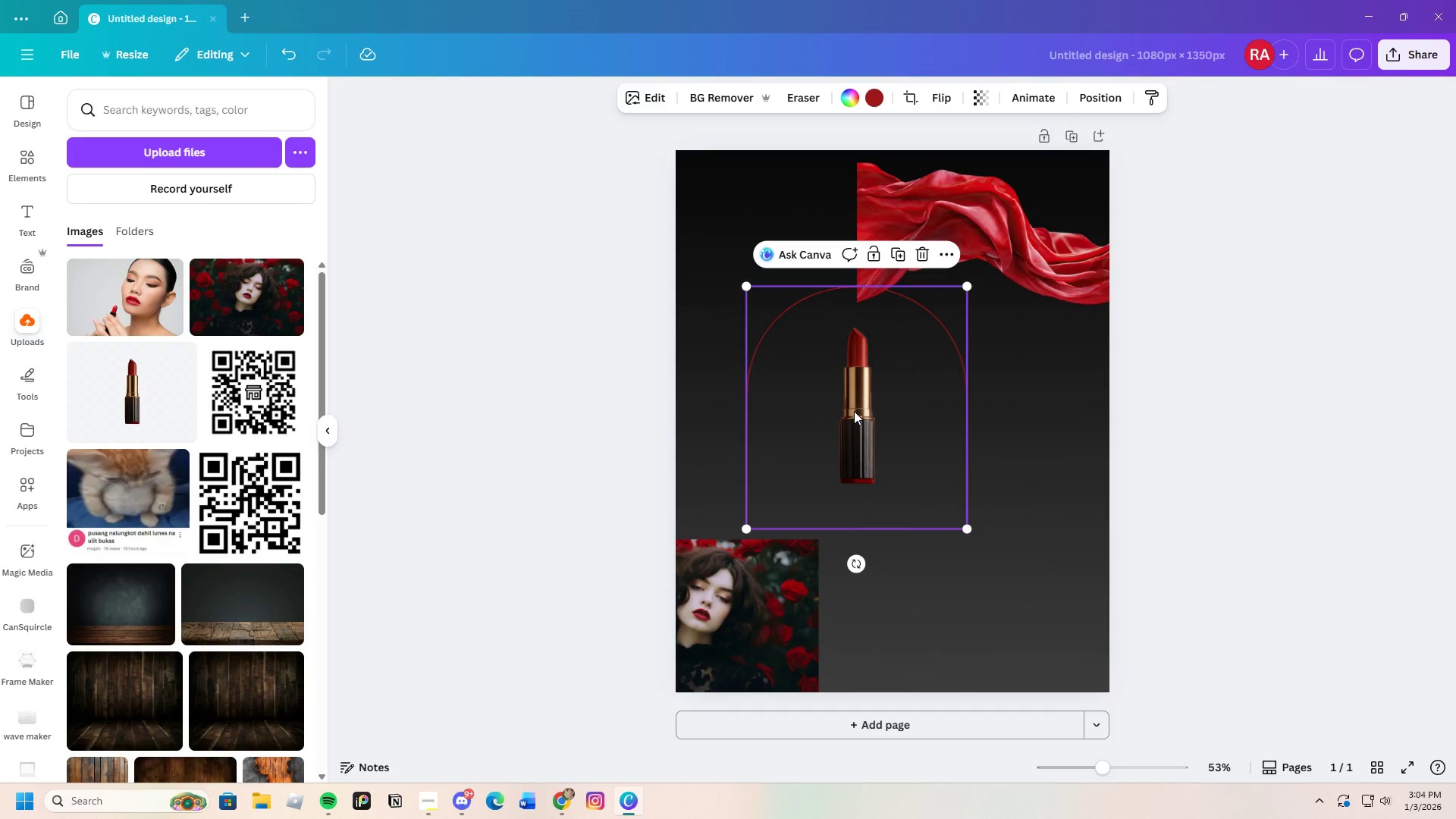 
wait(5.55)
 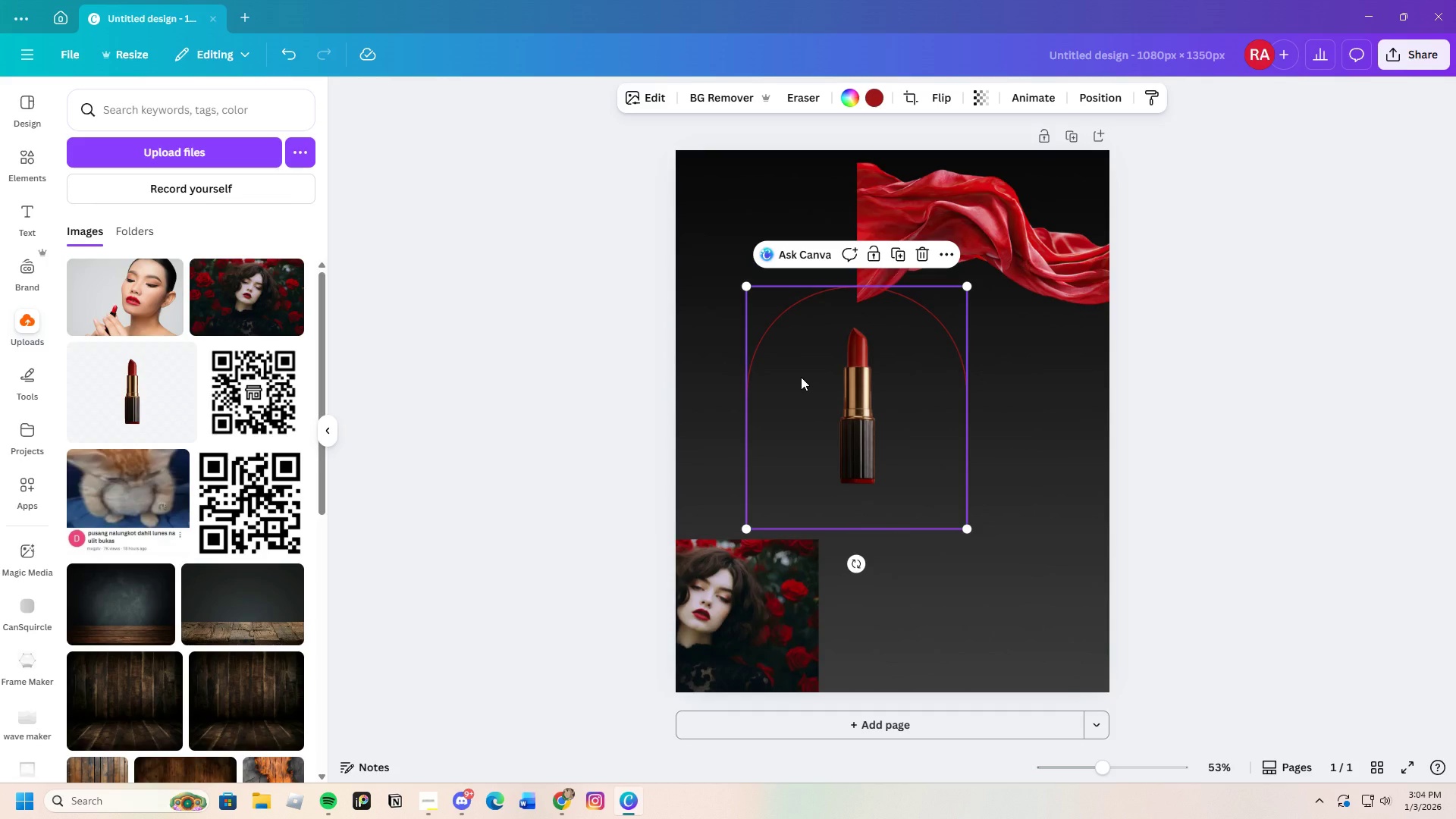 
left_click_drag(start_coordinate=[865, 424], to_coordinate=[869, 451])
 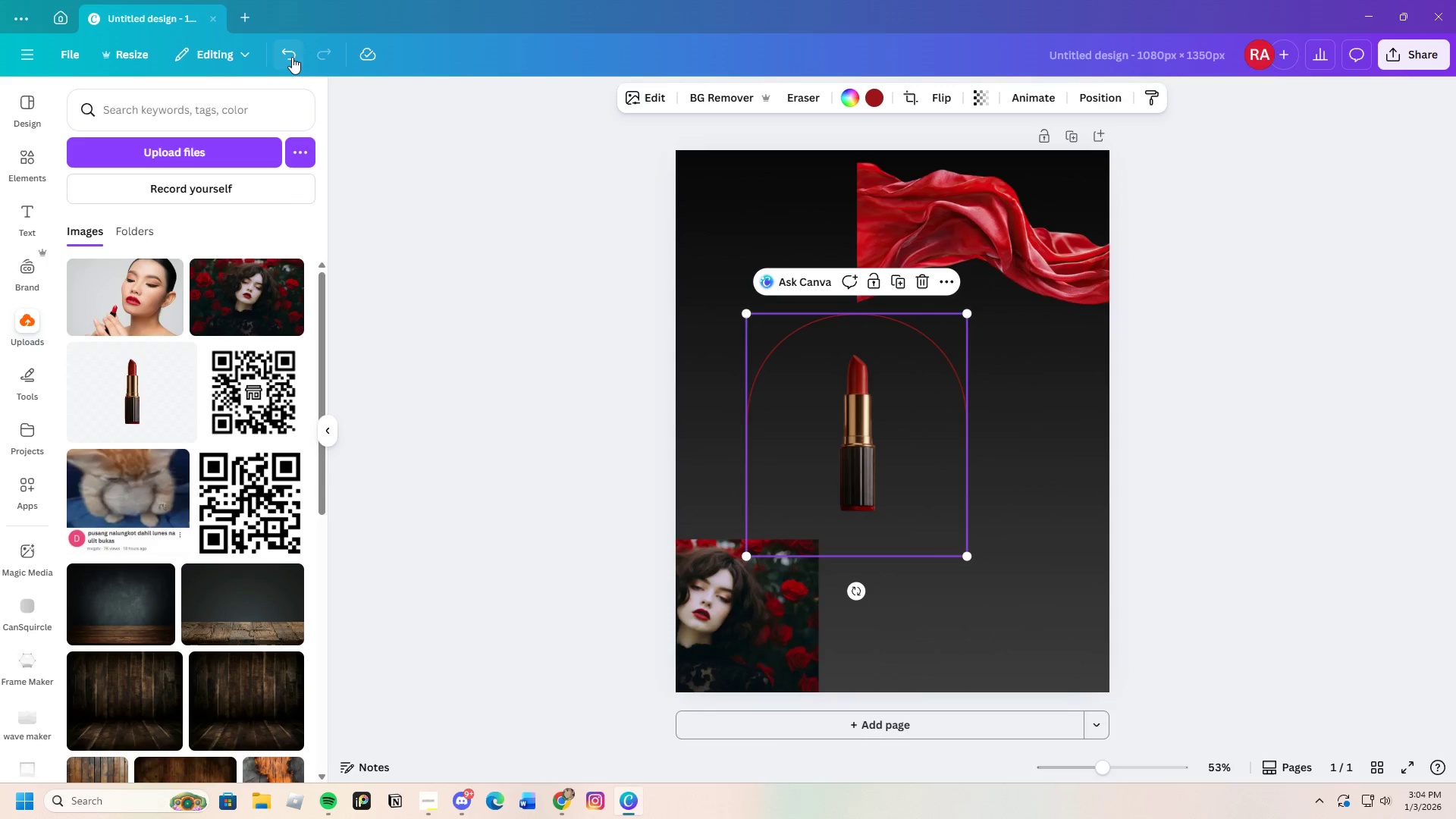 
double_click([292, 57])
 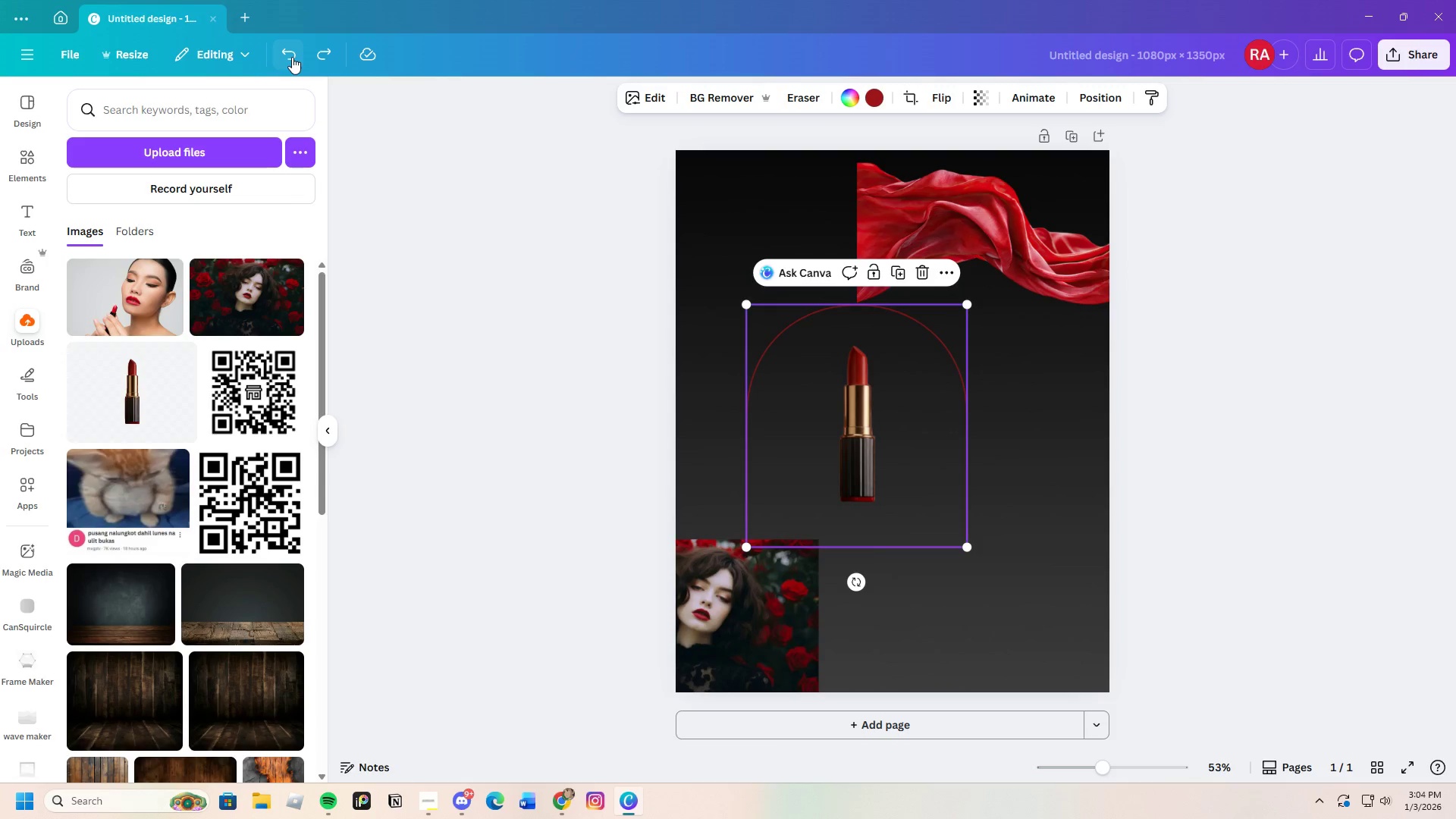 
triple_click([292, 57])
 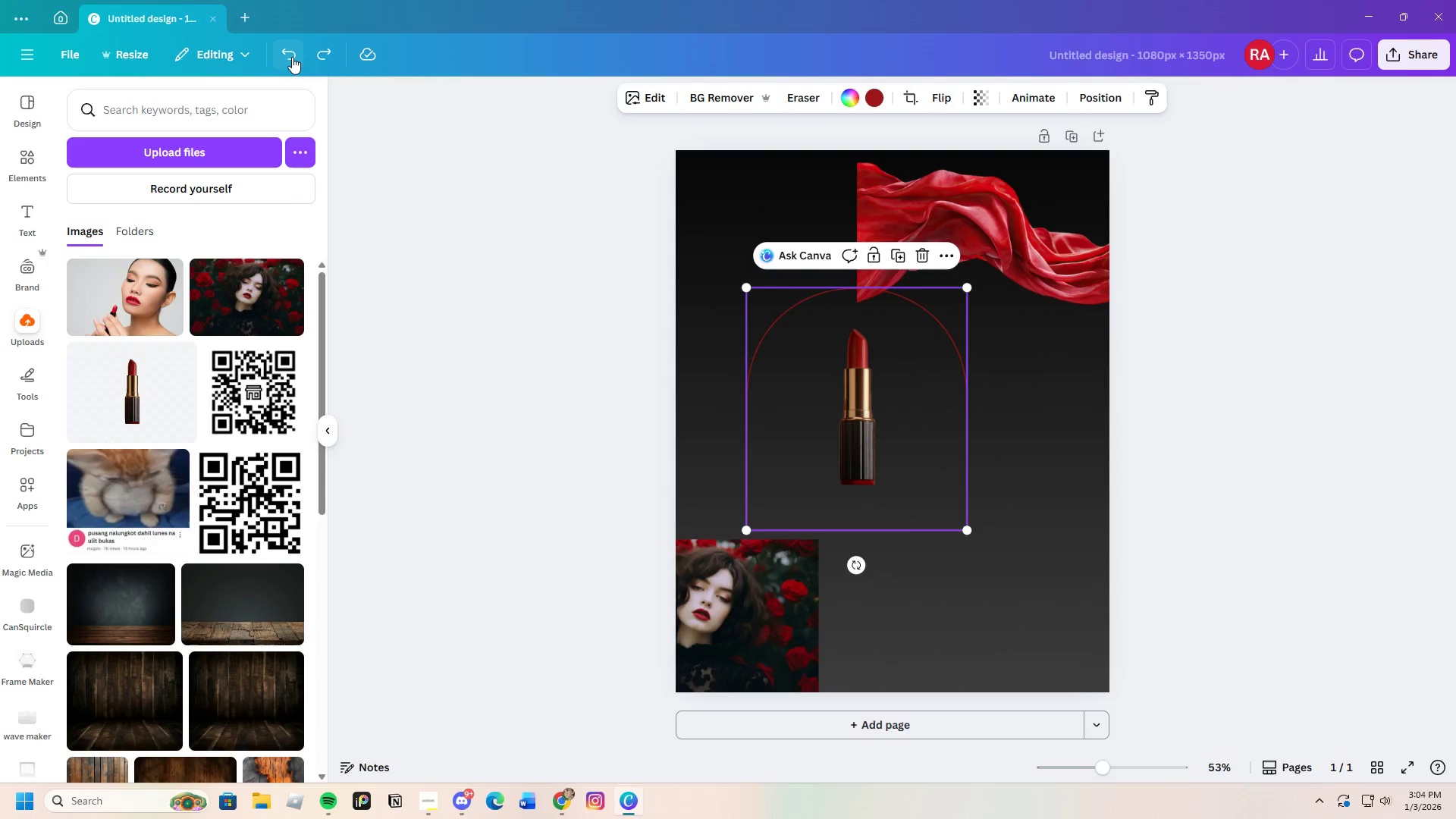 
triple_click([292, 57])
 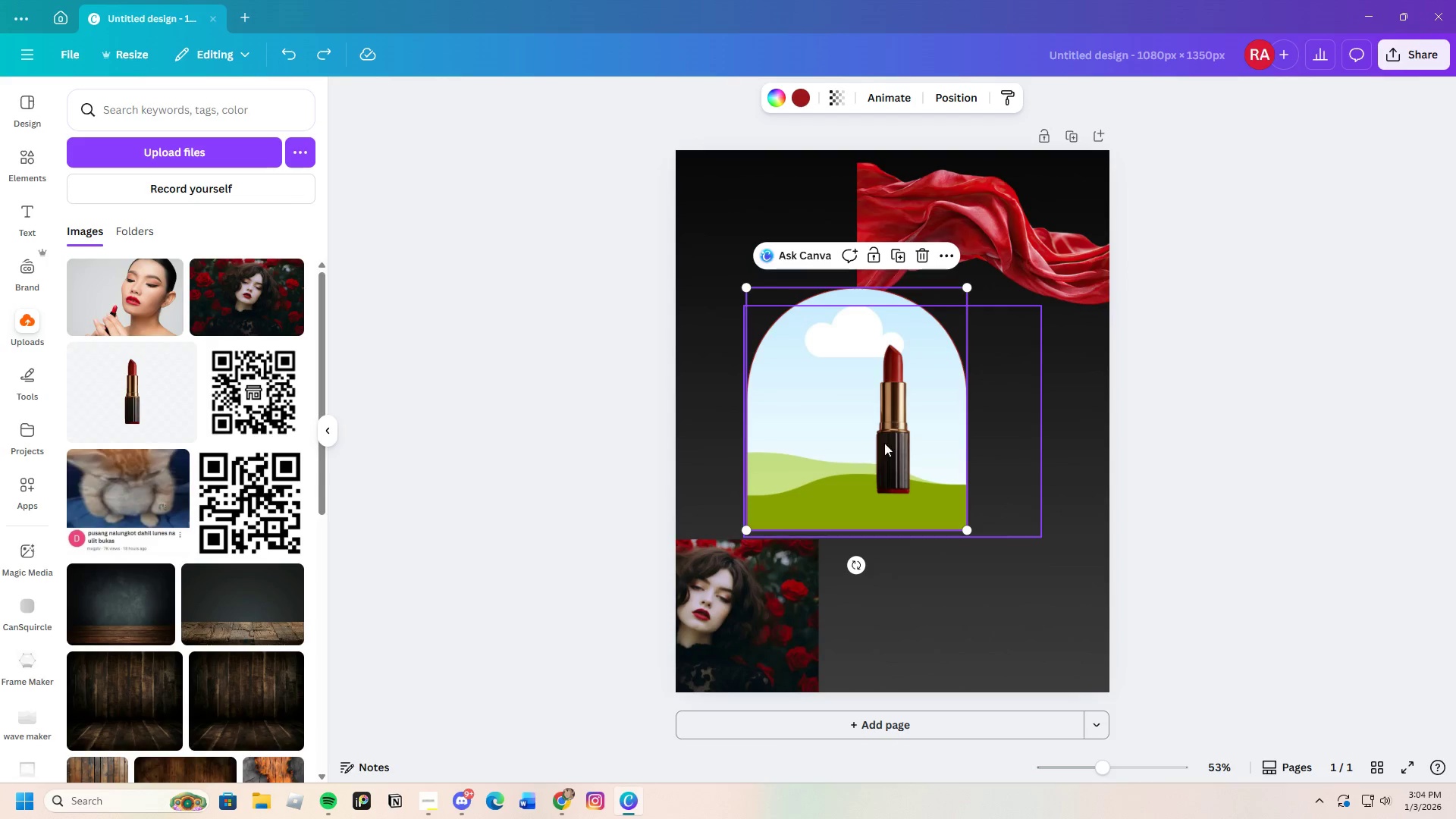 
left_click_drag(start_coordinate=[901, 440], to_coordinate=[812, 580])
 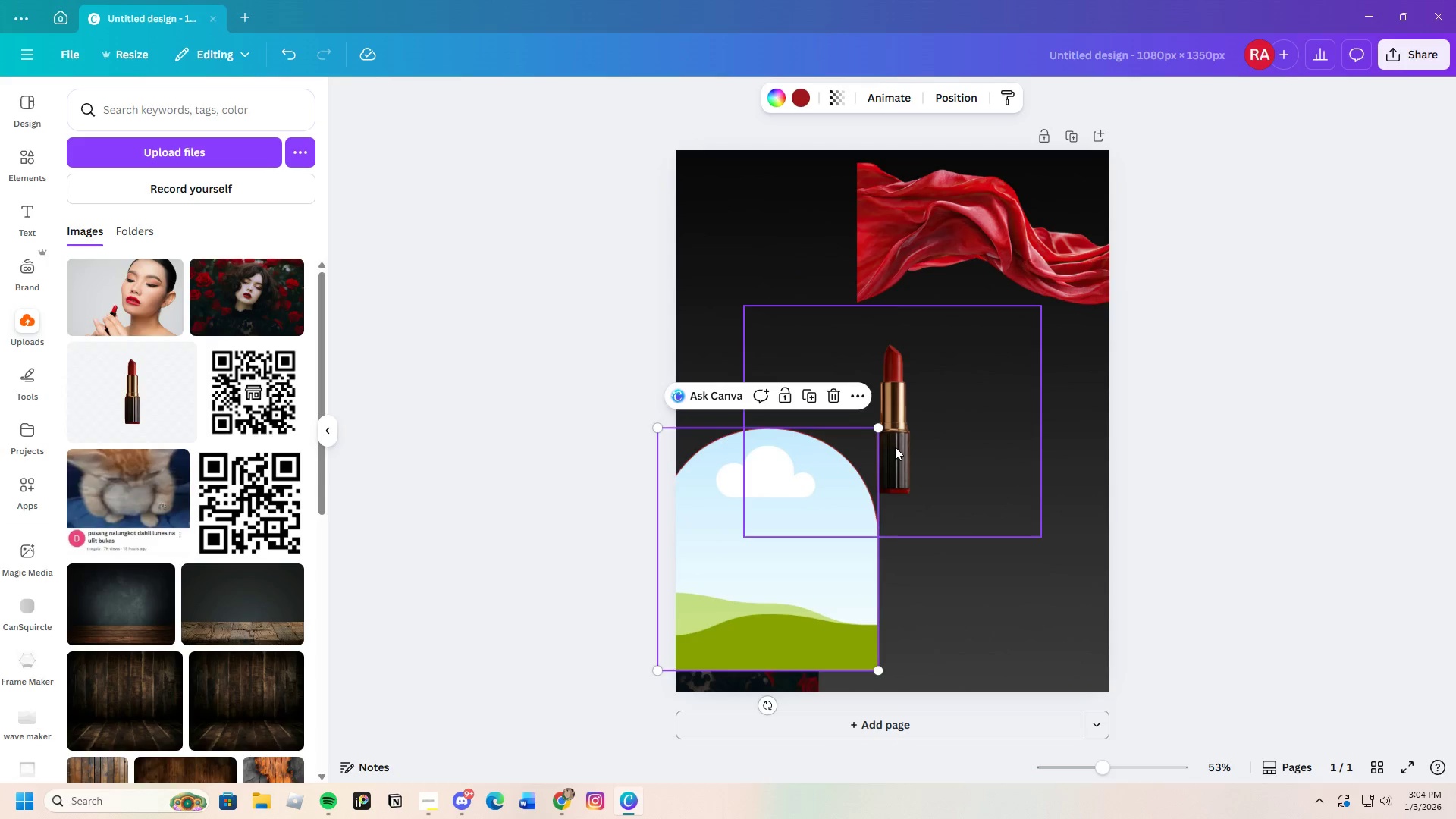 
left_click_drag(start_coordinate=[895, 447], to_coordinate=[1006, 288])
 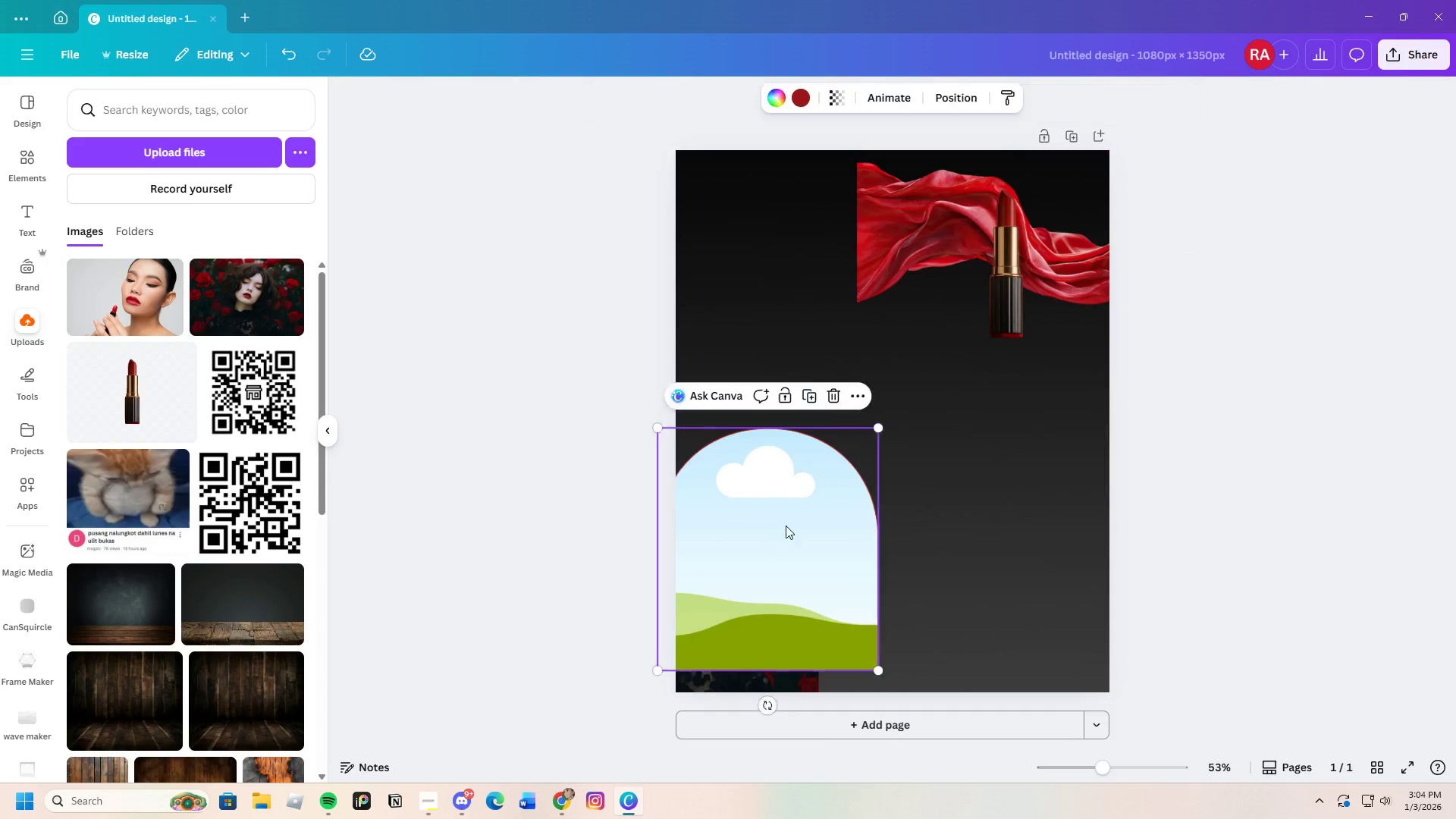 
left_click_drag(start_coordinate=[770, 541], to_coordinate=[846, 495])
 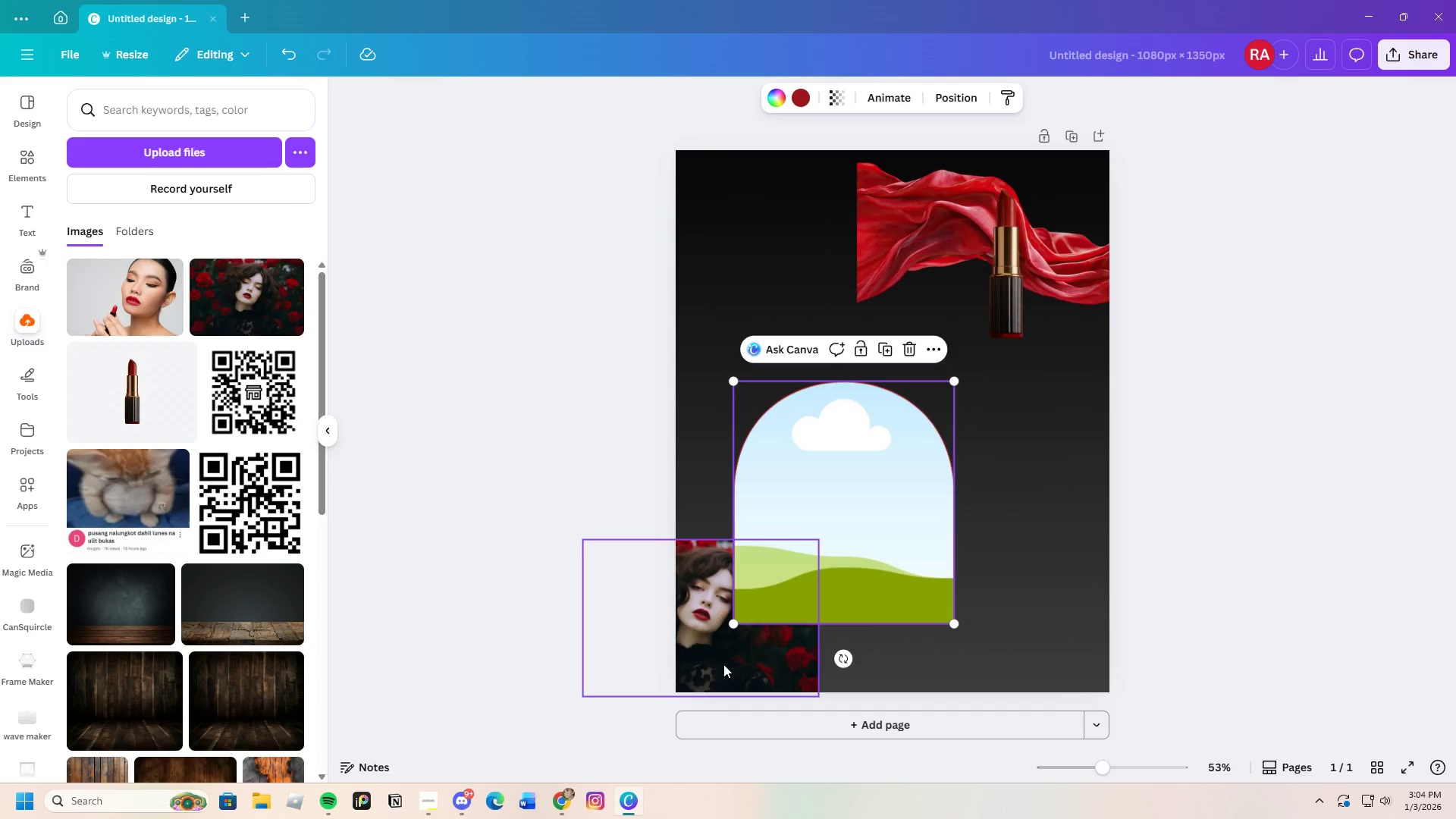 
left_click_drag(start_coordinate=[725, 664], to_coordinate=[821, 542])
 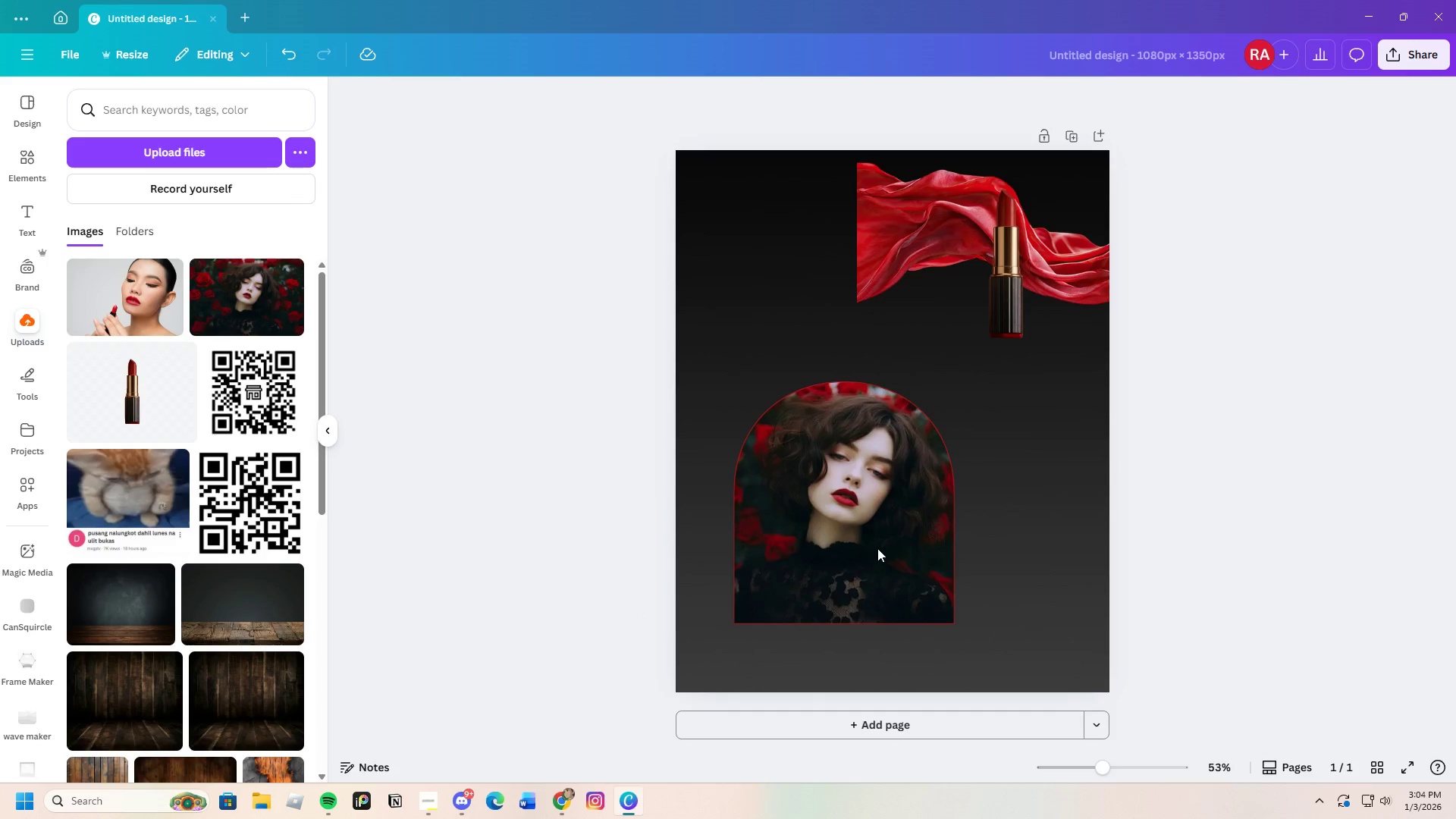 
left_click_drag(start_coordinate=[877, 548], to_coordinate=[819, 616])
 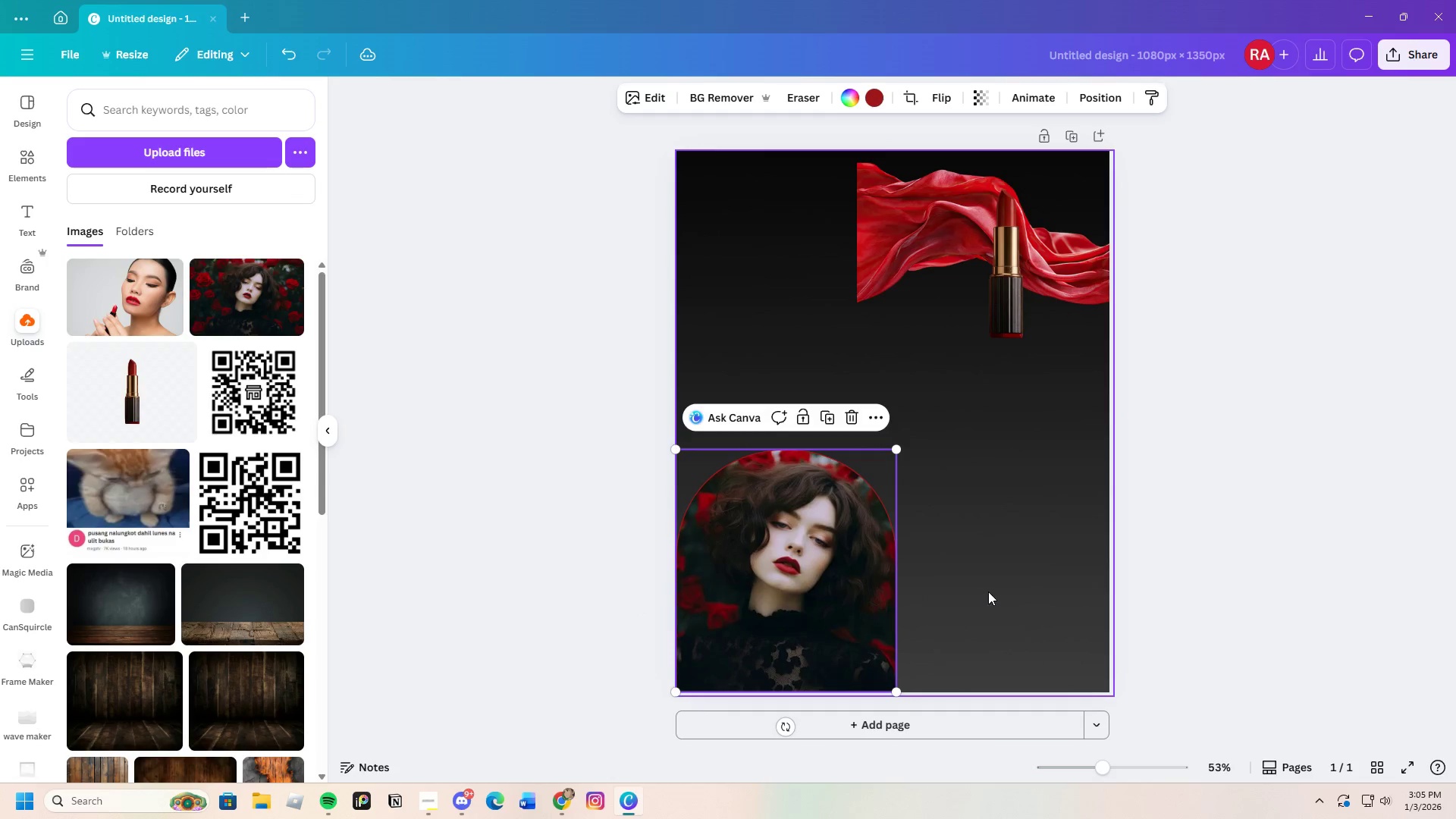 
left_click([988, 592])
 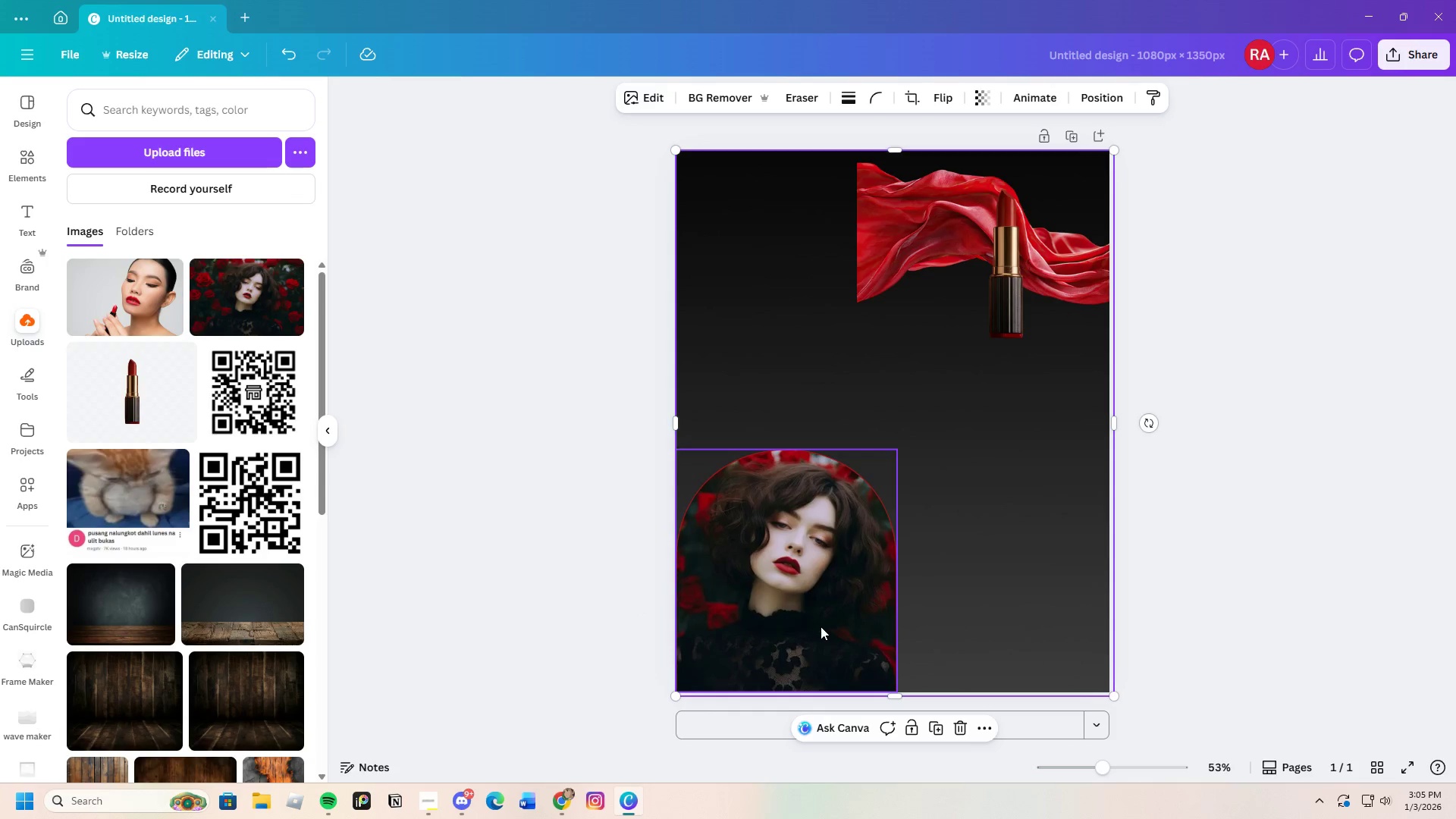 
left_click([820, 625])
 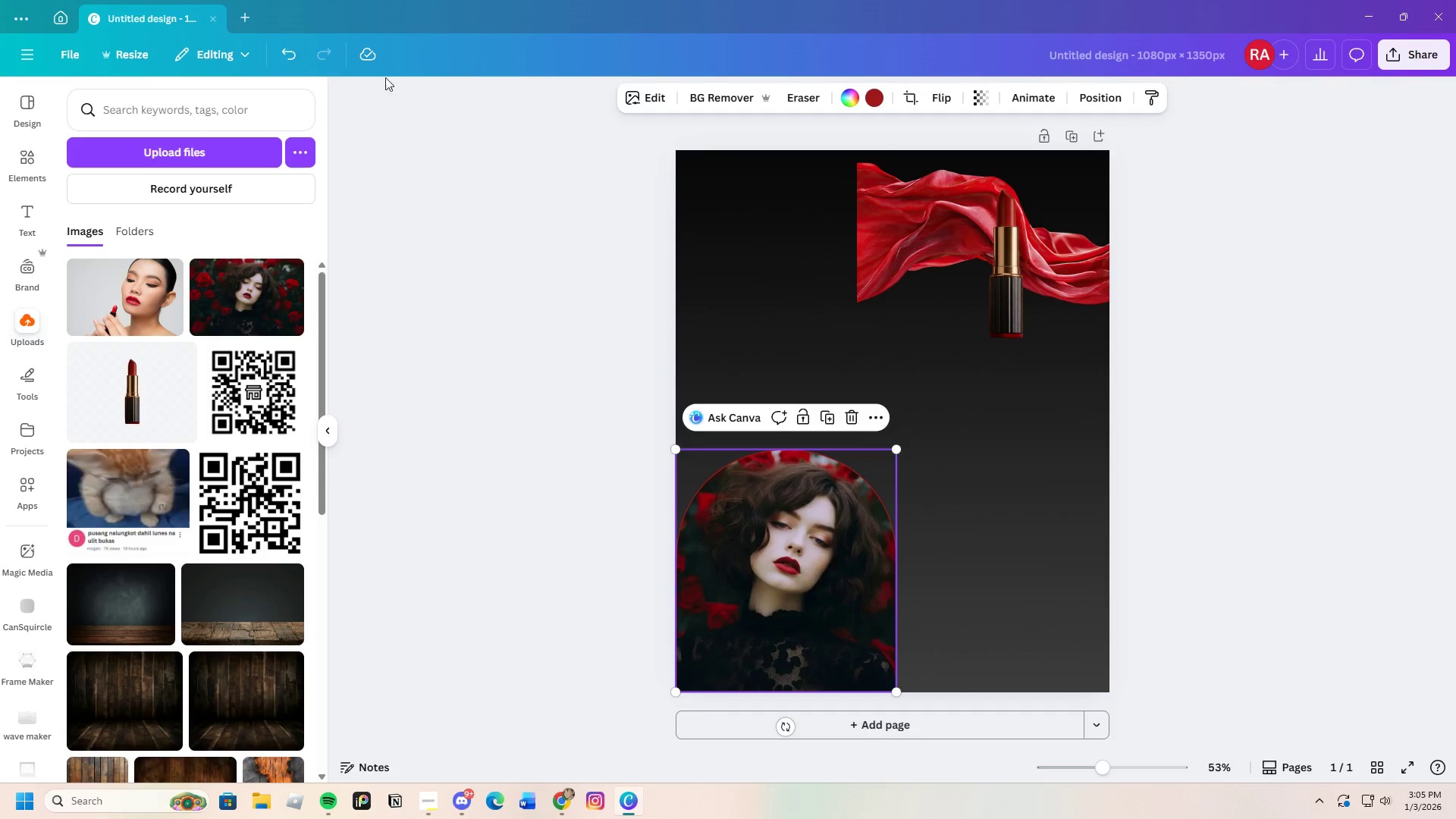 
left_click([293, 52])
 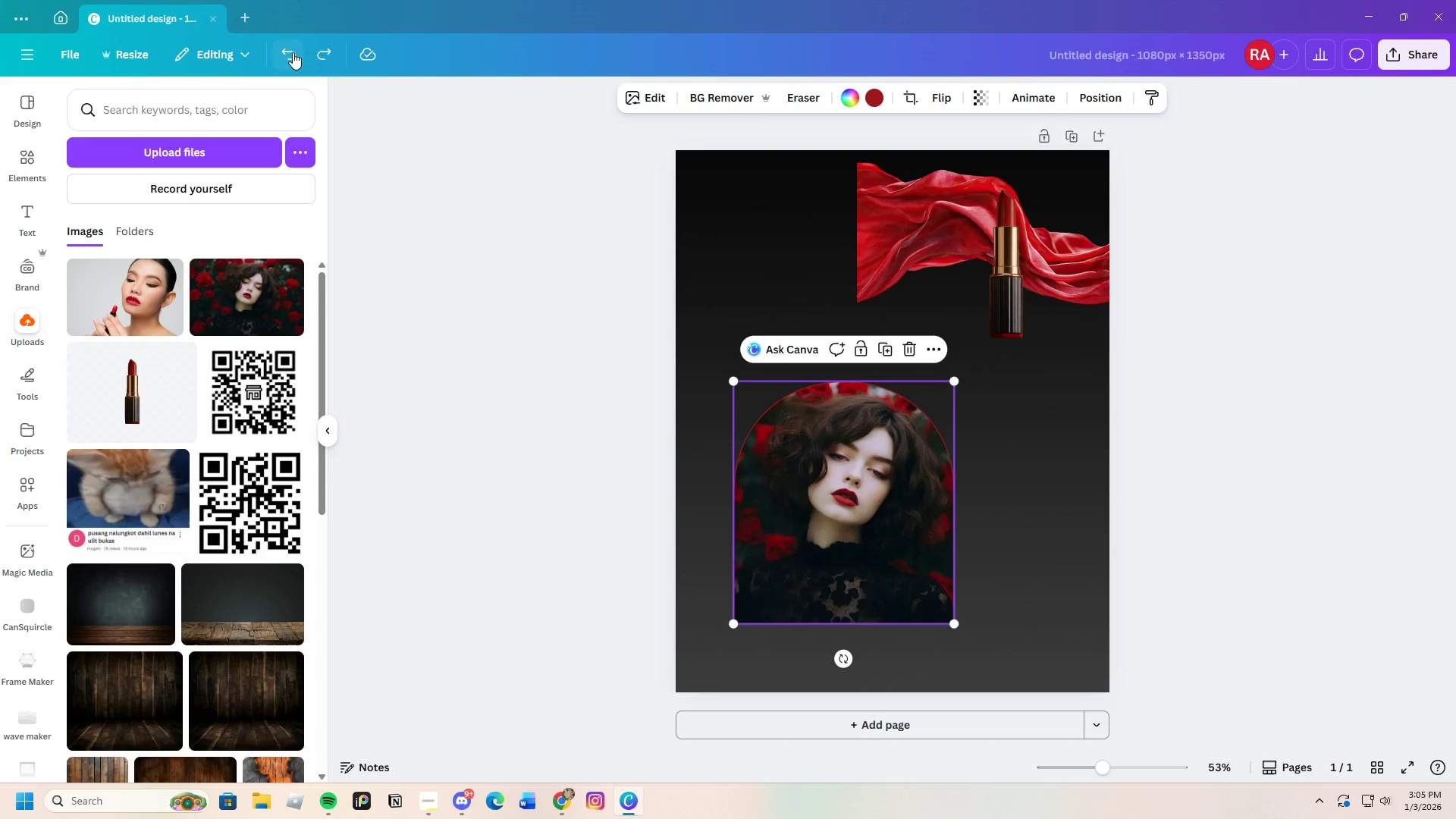 
left_click([293, 52])
 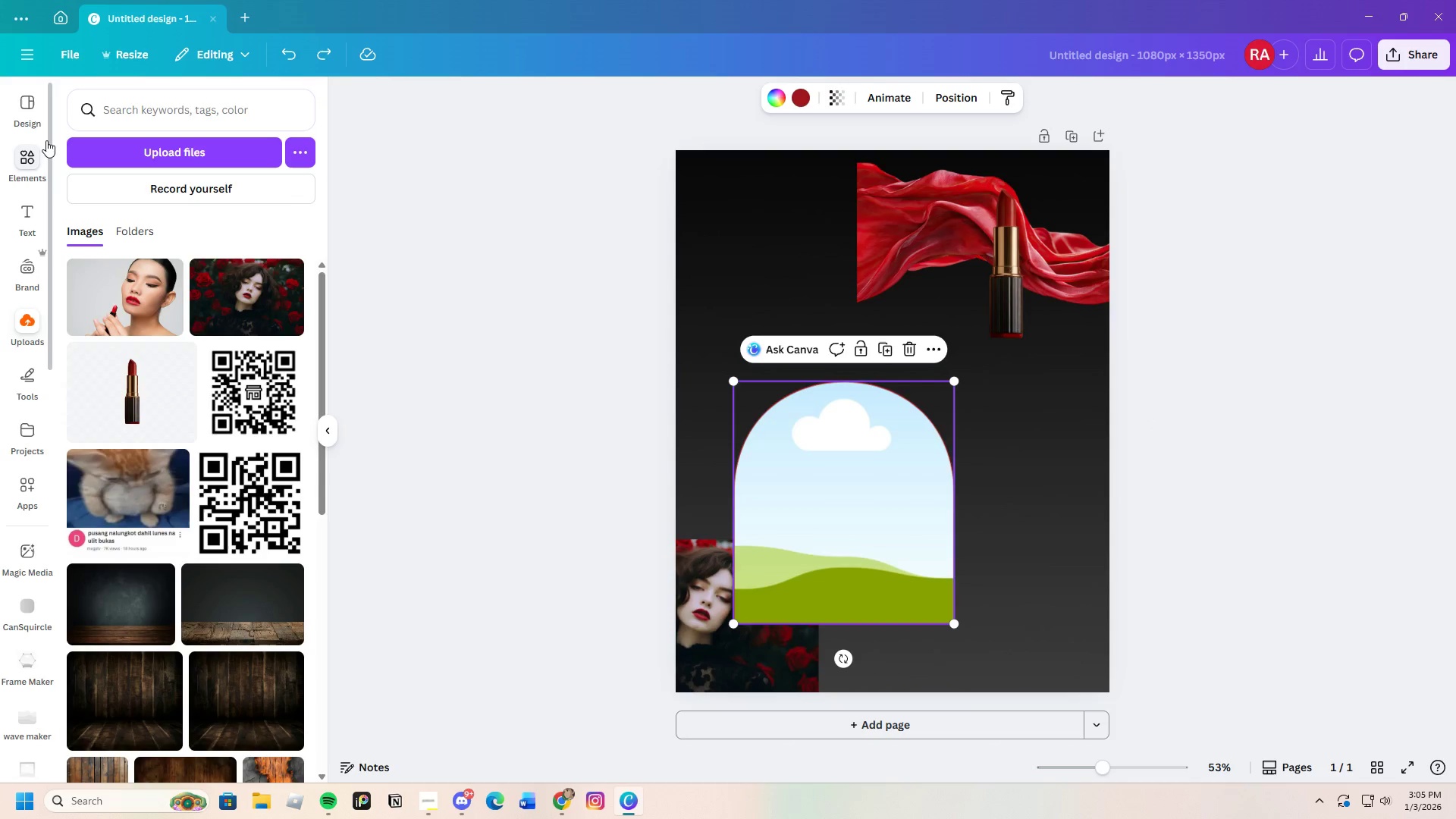 
left_click([33, 156])
 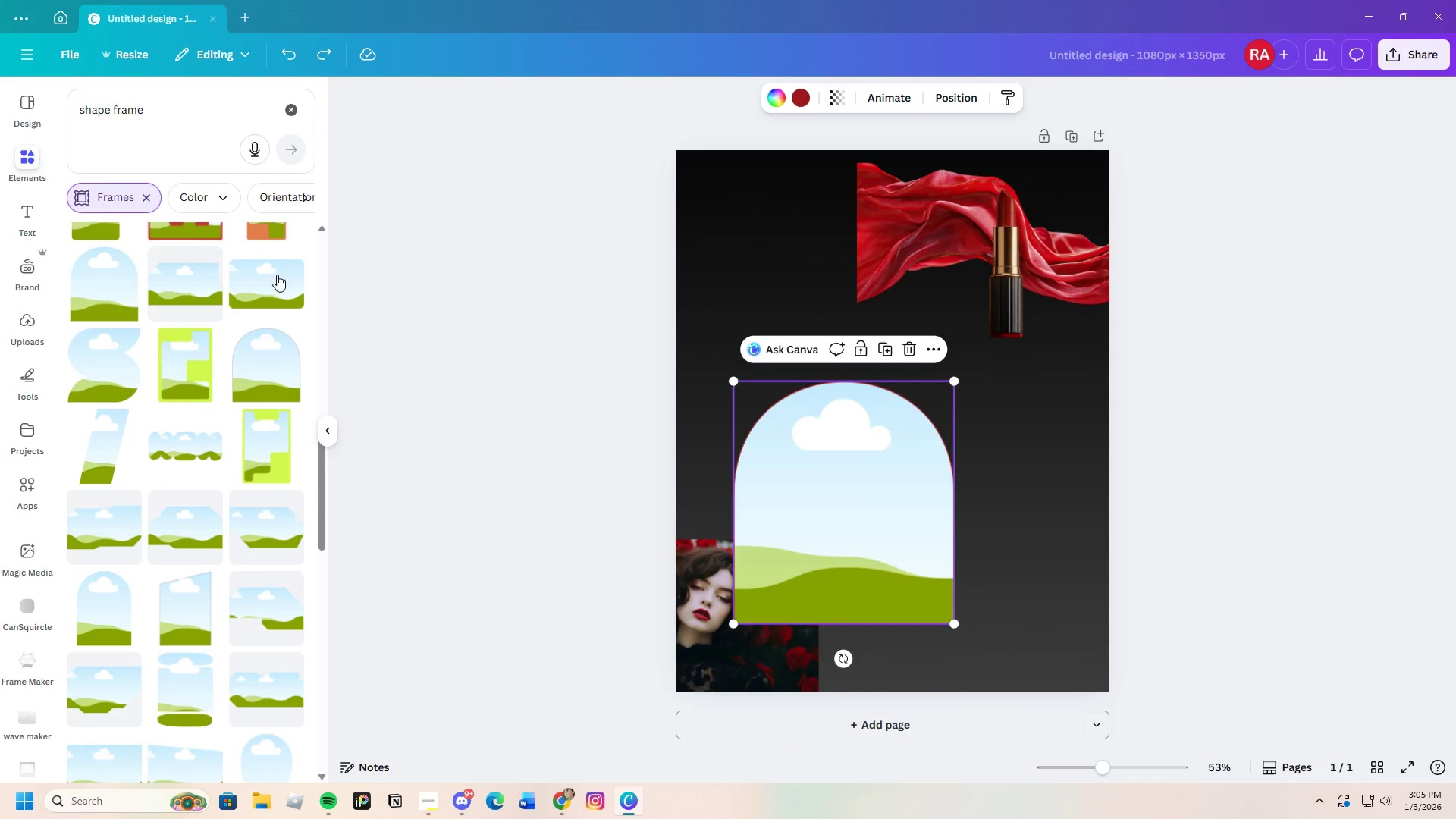 
scroll: coordinate [255, 564], scroll_direction: down, amount: 3.0
 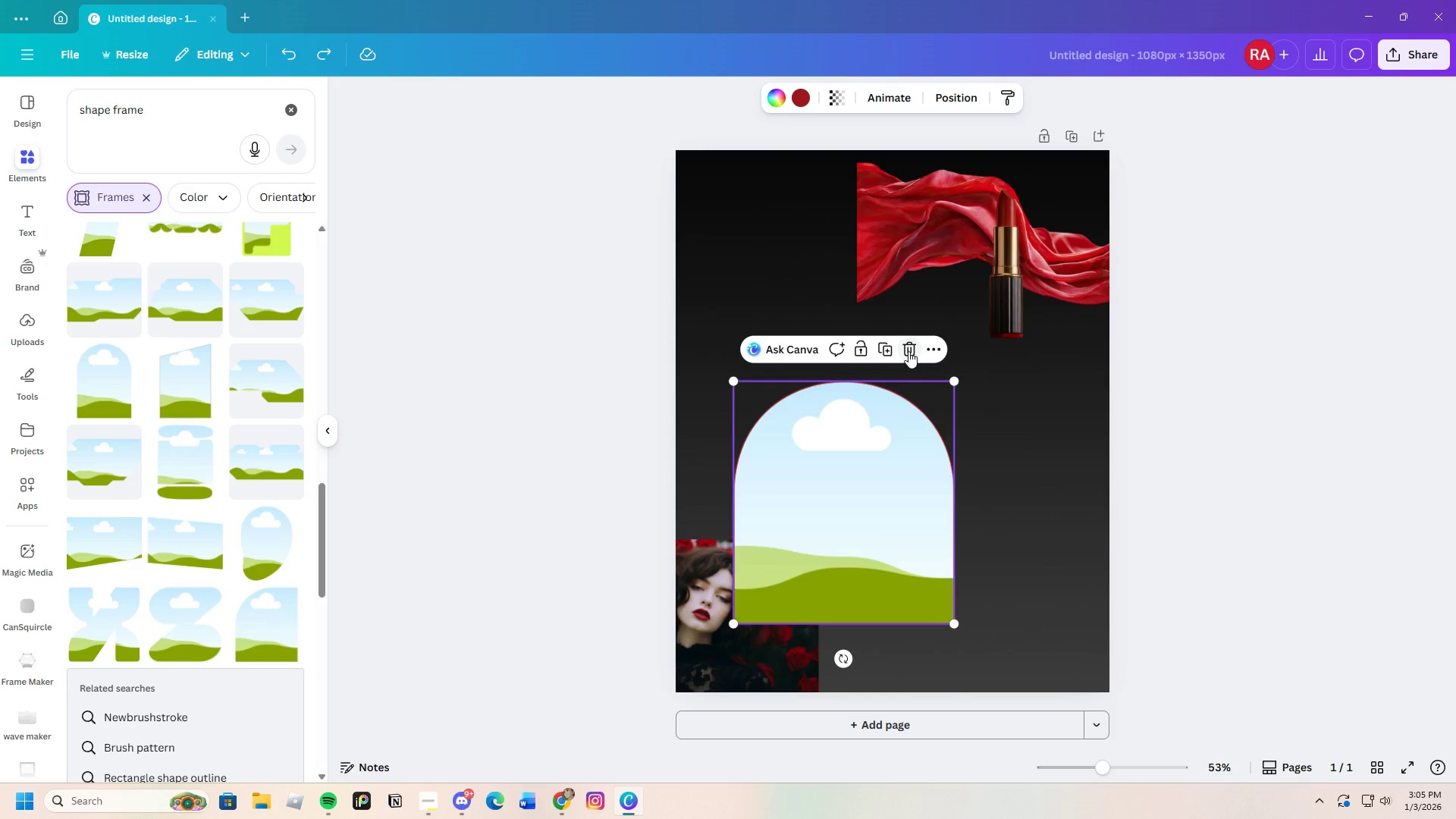 
left_click_drag(start_coordinate=[893, 466], to_coordinate=[844, 229])
 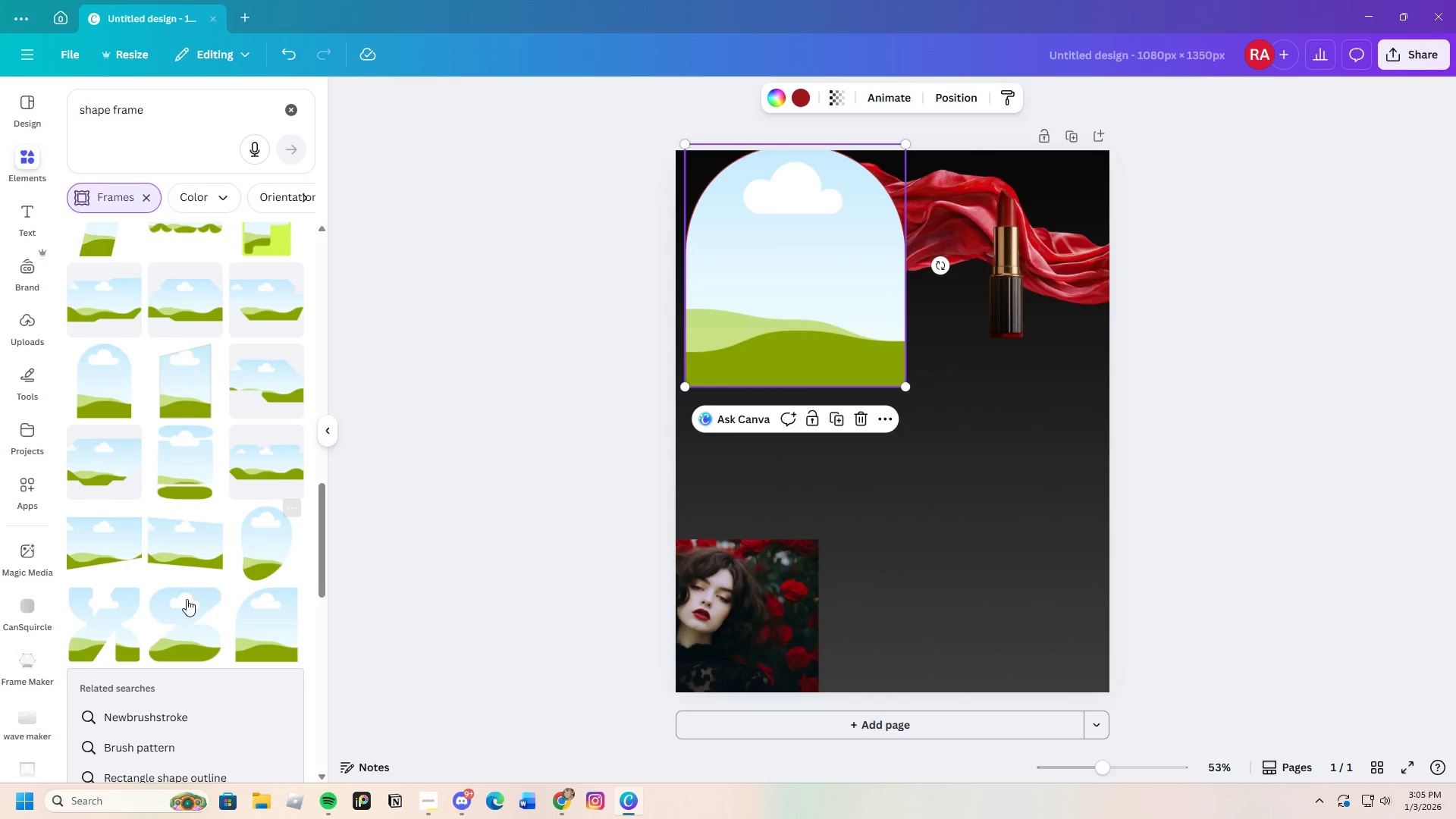 
scroll: coordinate [177, 620], scroll_direction: down, amount: 12.0
 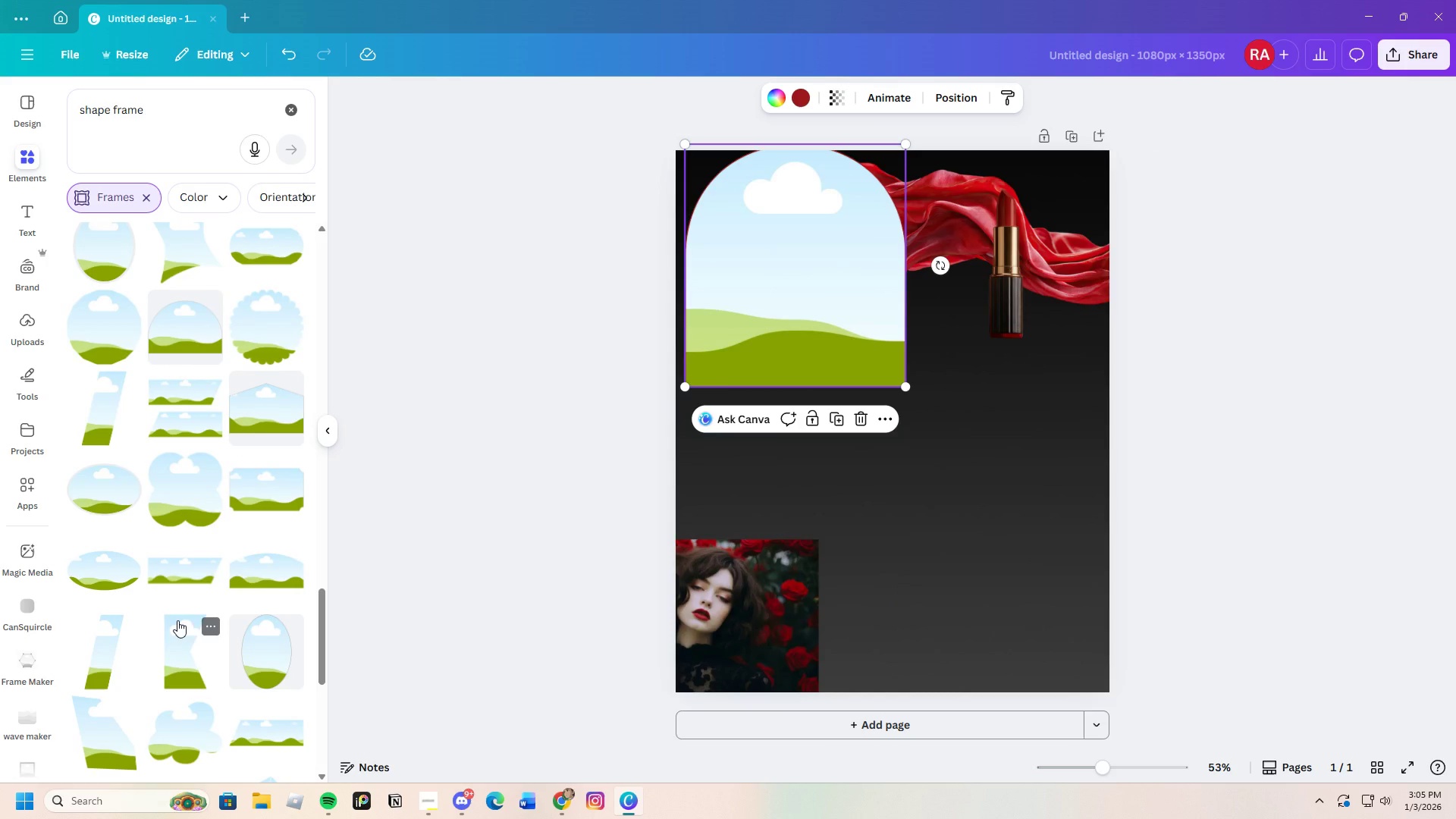 
scroll: coordinate [176, 621], scroll_direction: up, amount: 2.0
 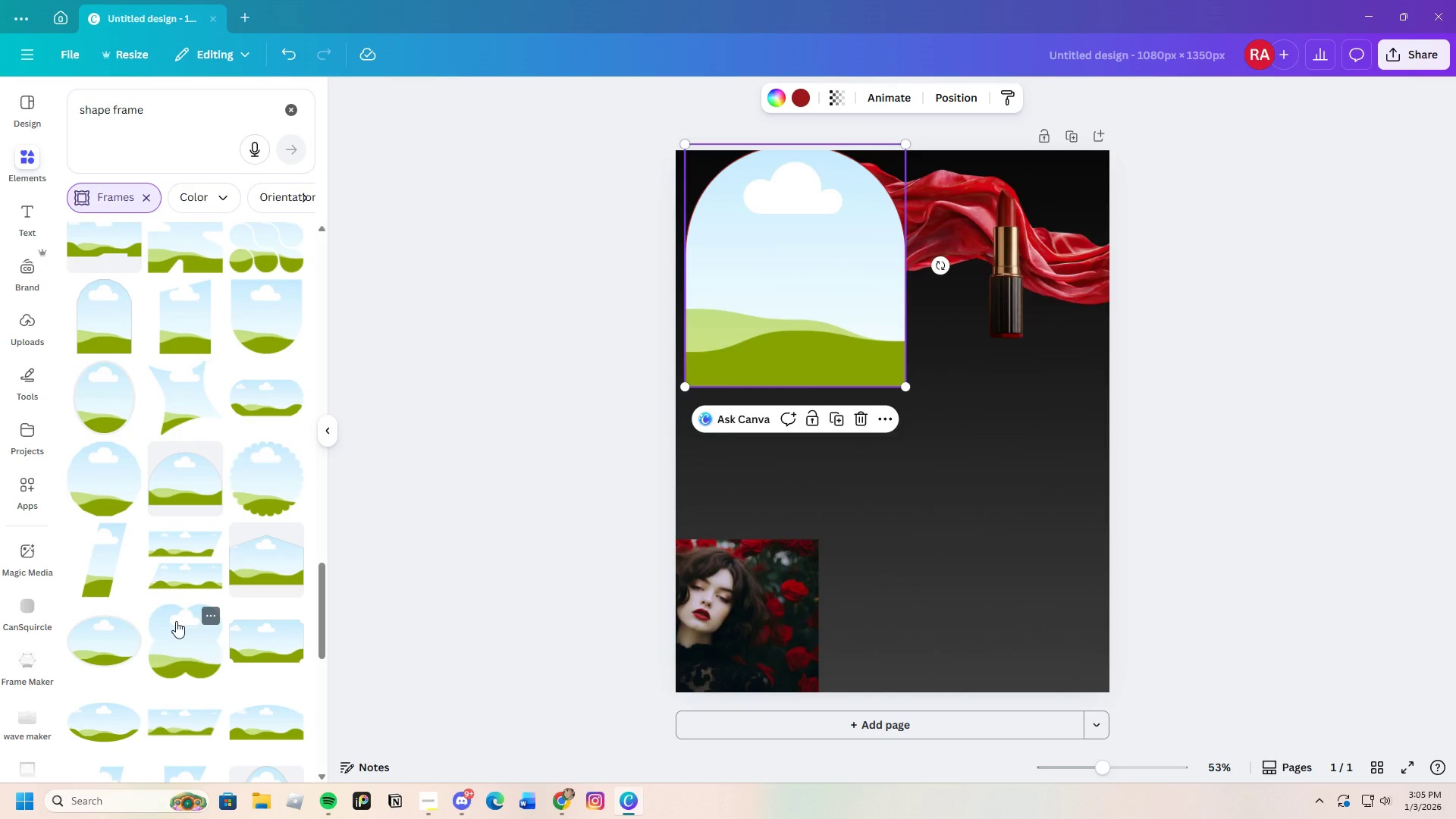 
scroll: coordinate [176, 621], scroll_direction: down, amount: 19.0
 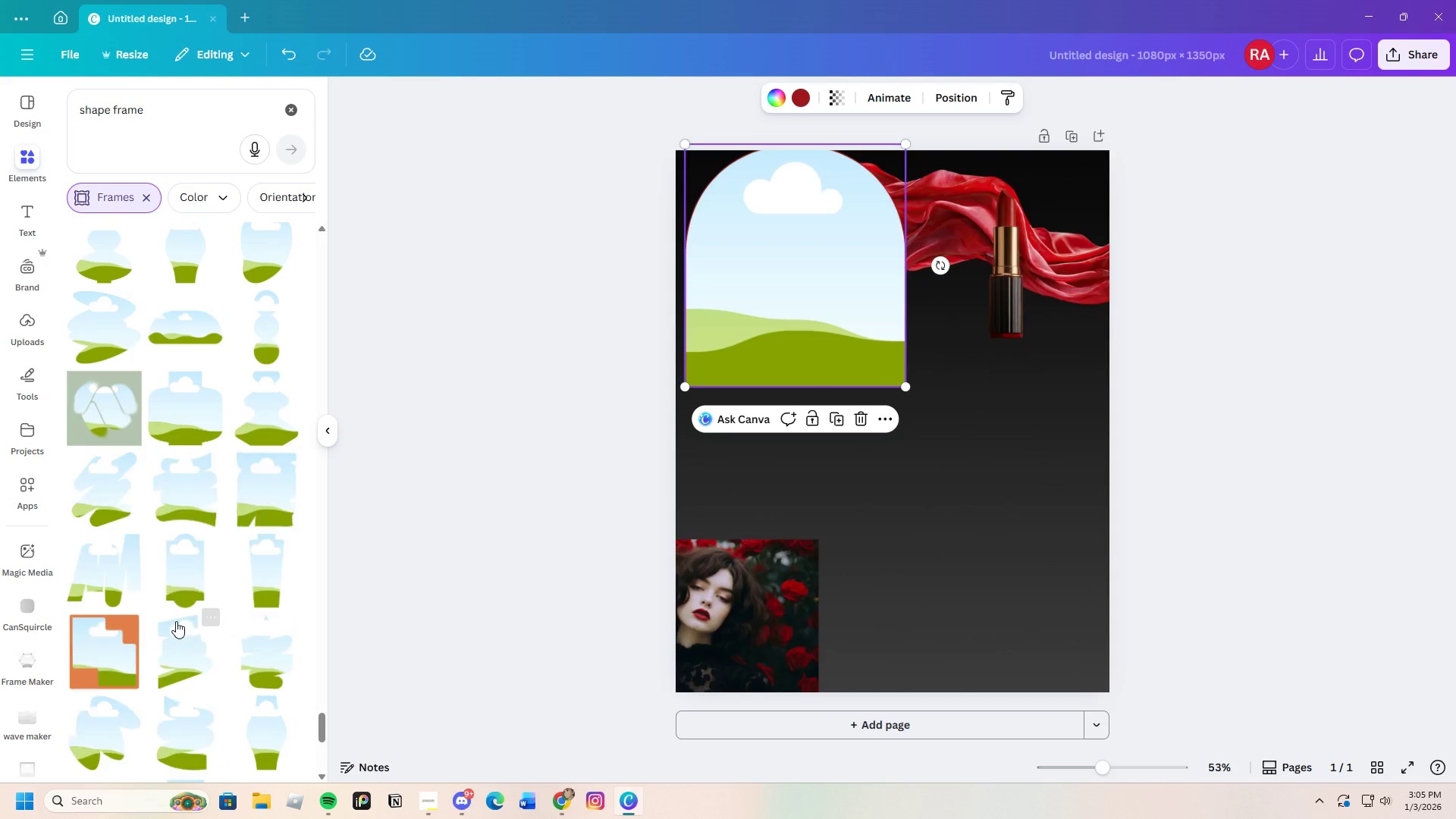 
scroll: coordinate [229, 650], scroll_direction: down, amount: 20.0
 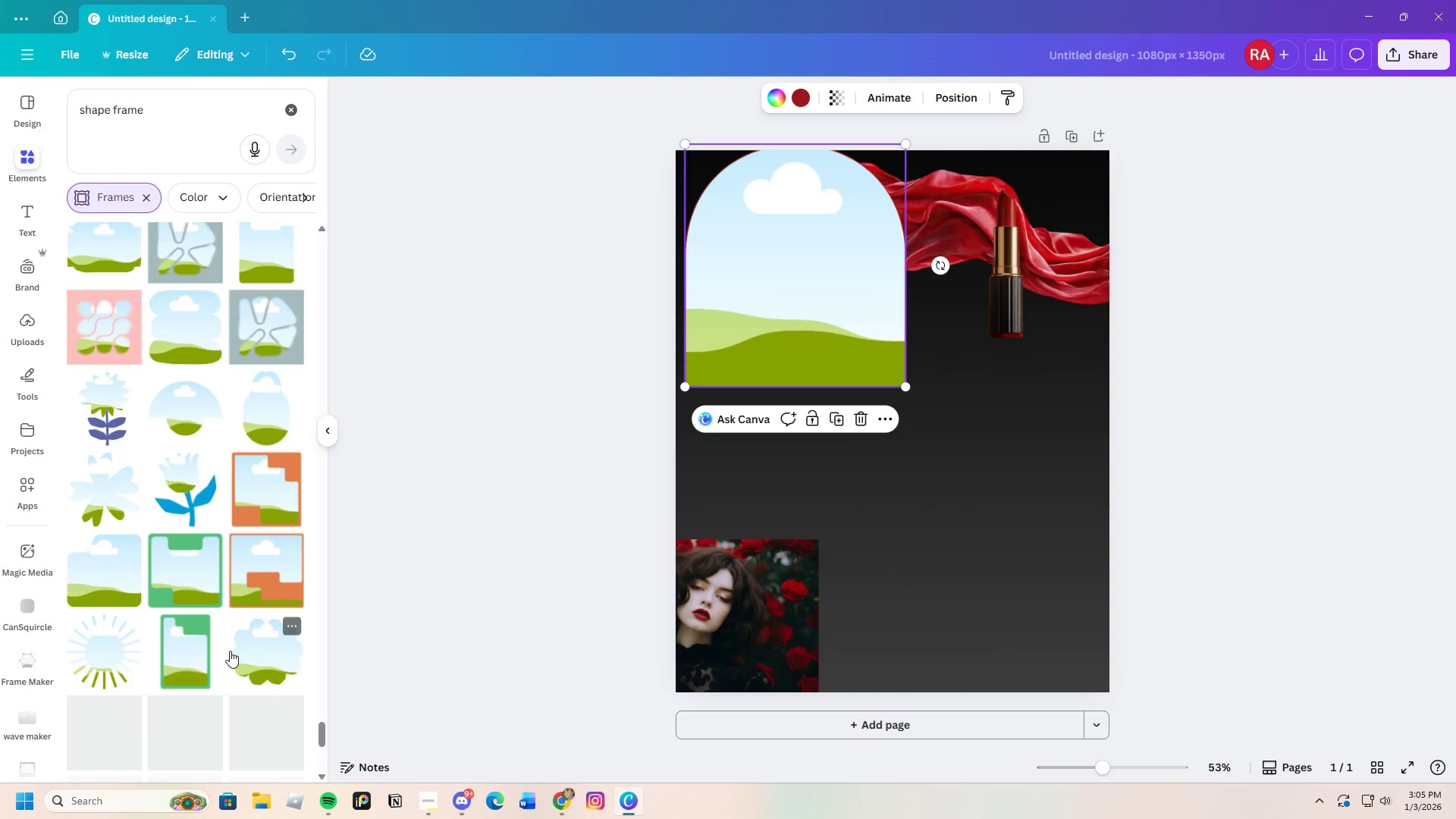 
scroll: coordinate [208, 709], scroll_direction: down, amount: 12.0
 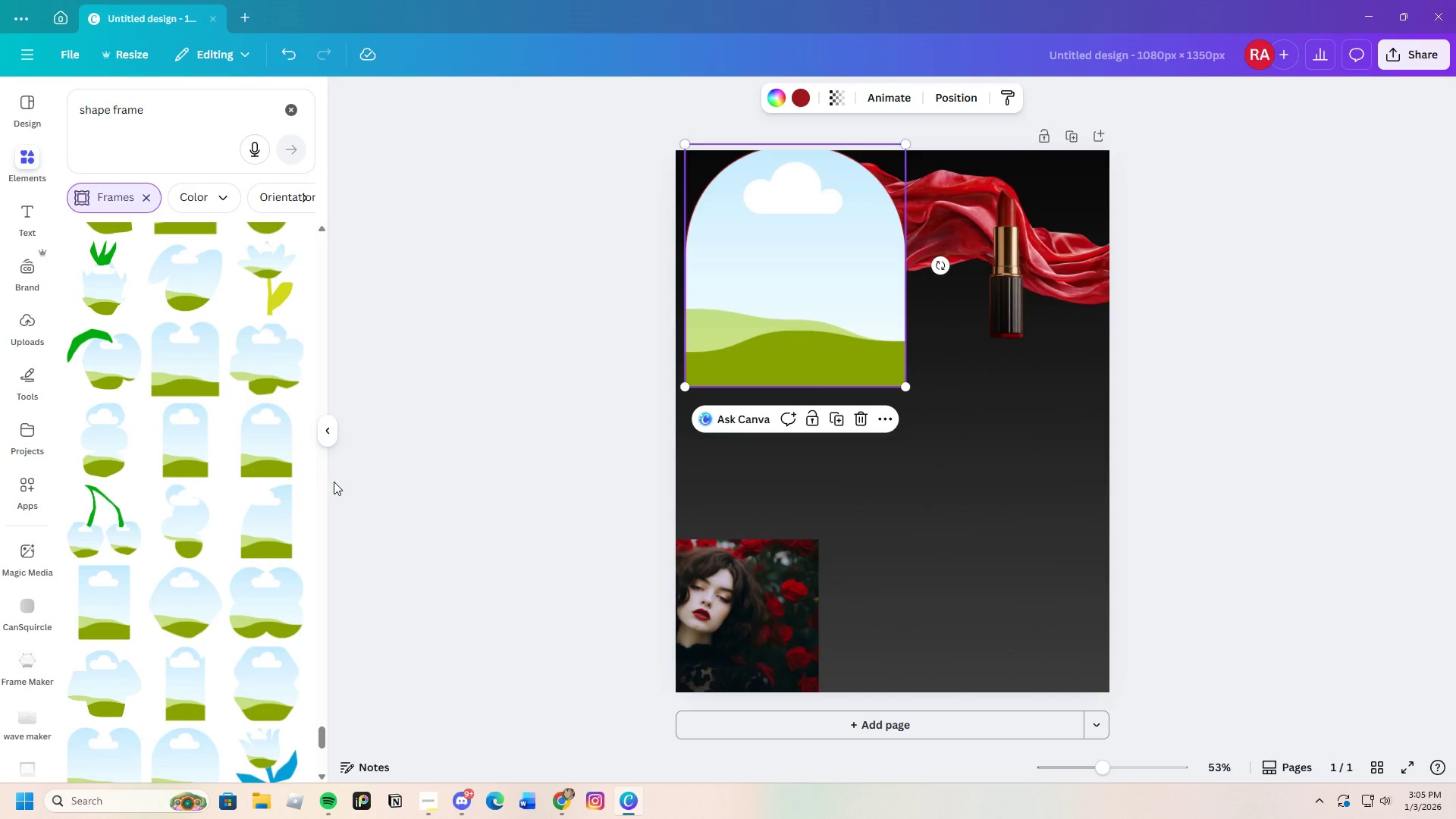 
left_click([283, 438])
 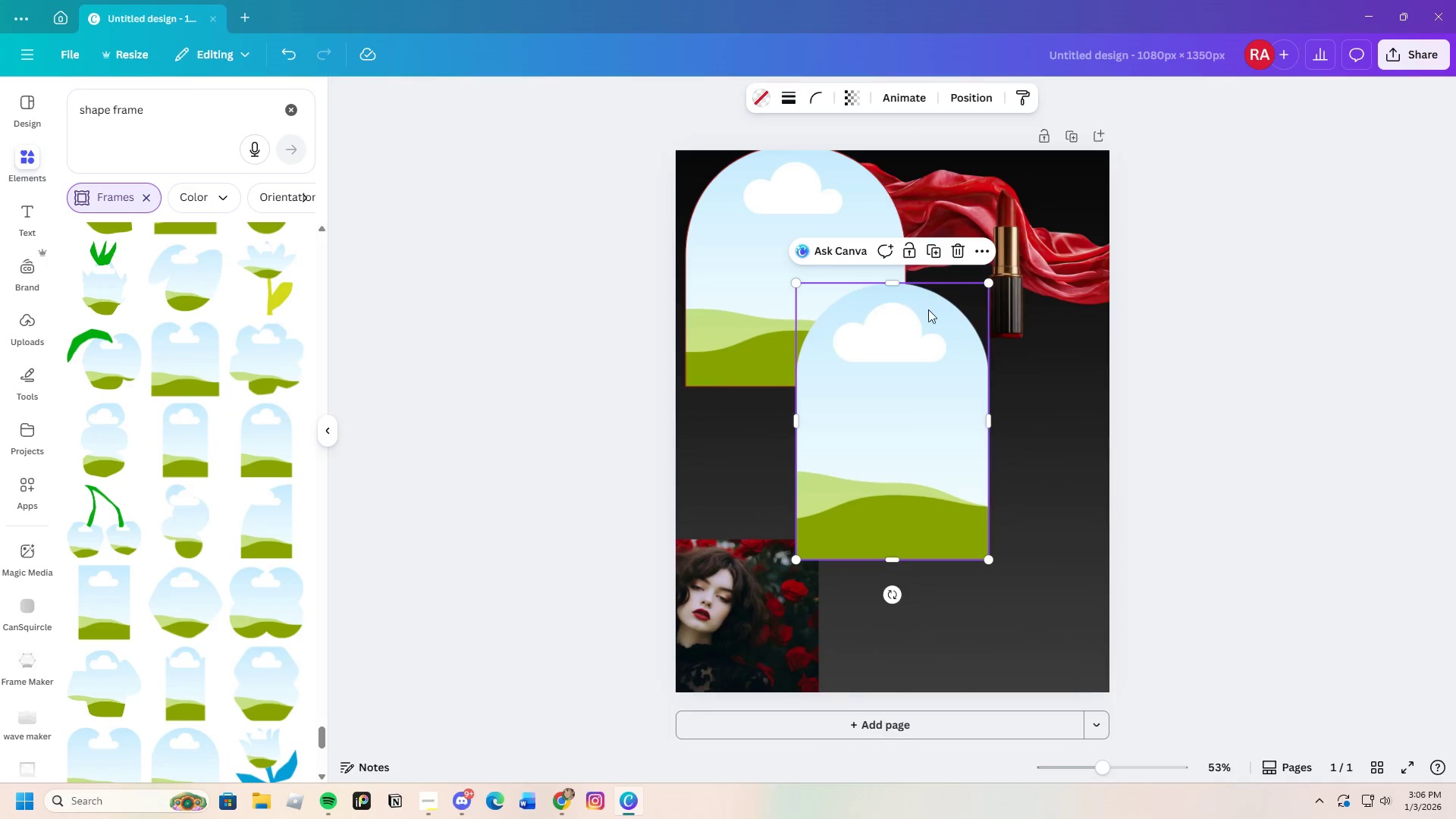 
left_click_drag(start_coordinate=[934, 319], to_coordinate=[924, 390])
 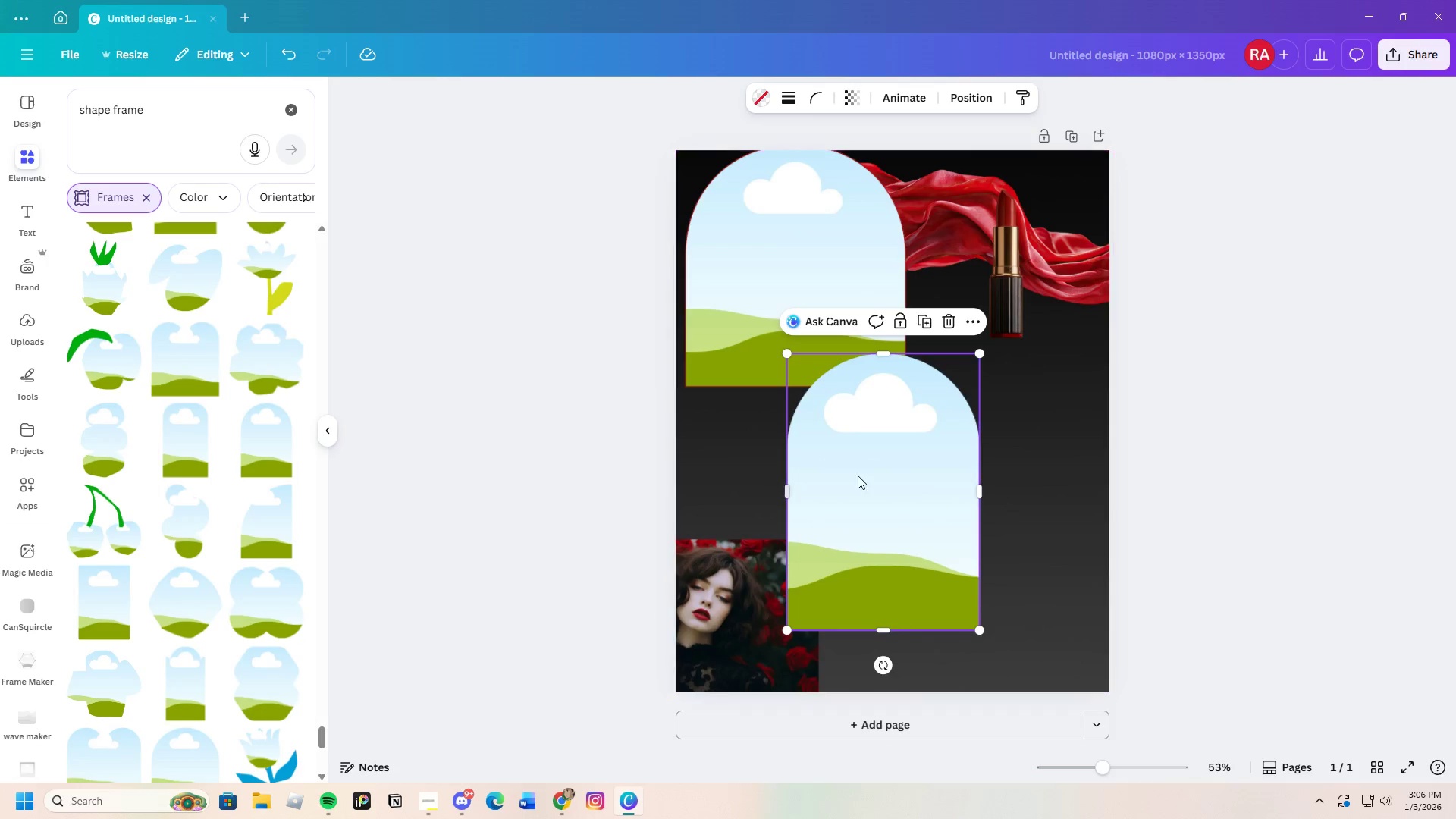 
left_click_drag(start_coordinate=[885, 468], to_coordinate=[1003, 530])
 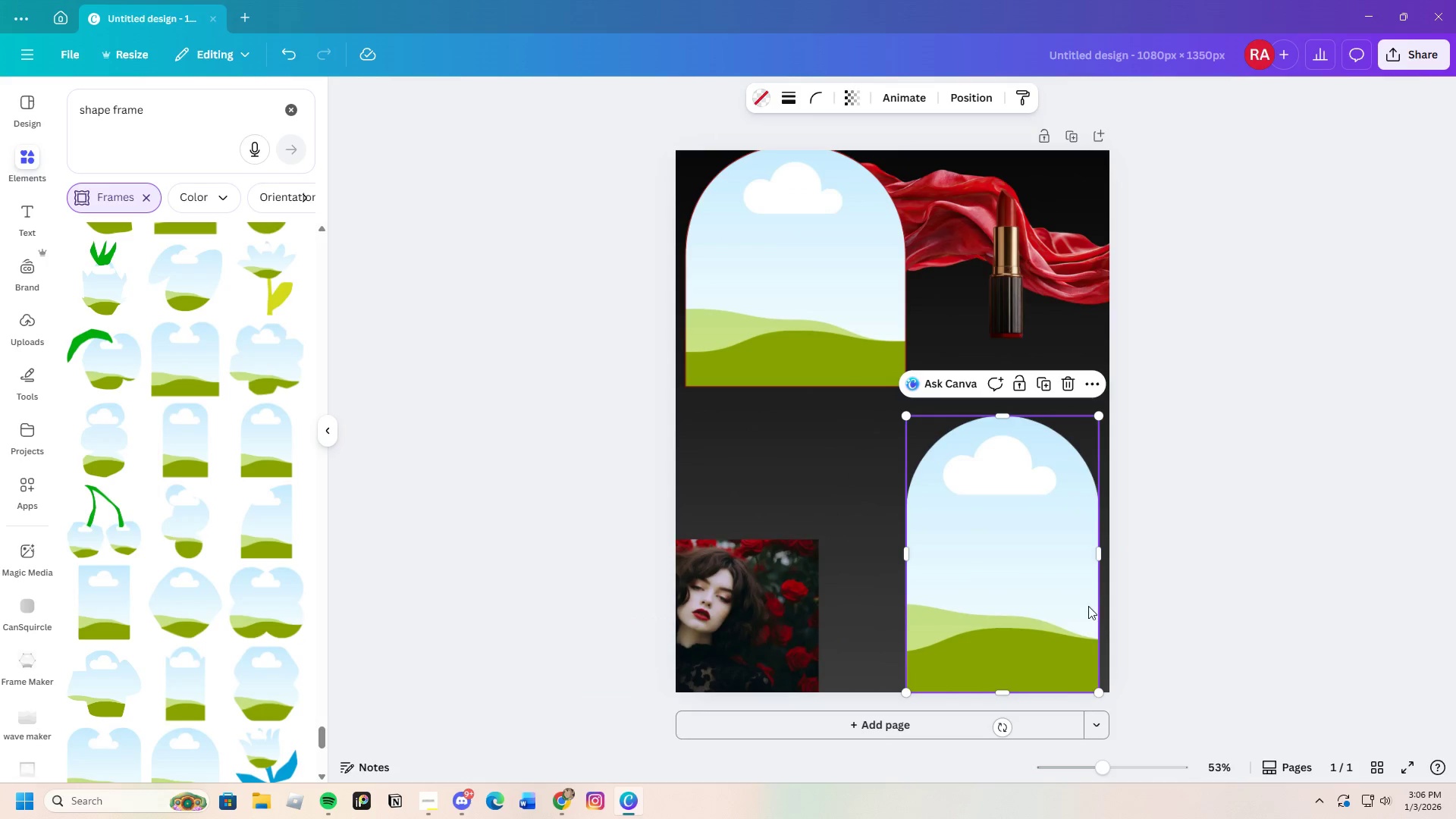 
left_click_drag(start_coordinate=[1016, 585], to_coordinate=[1015, 573])
 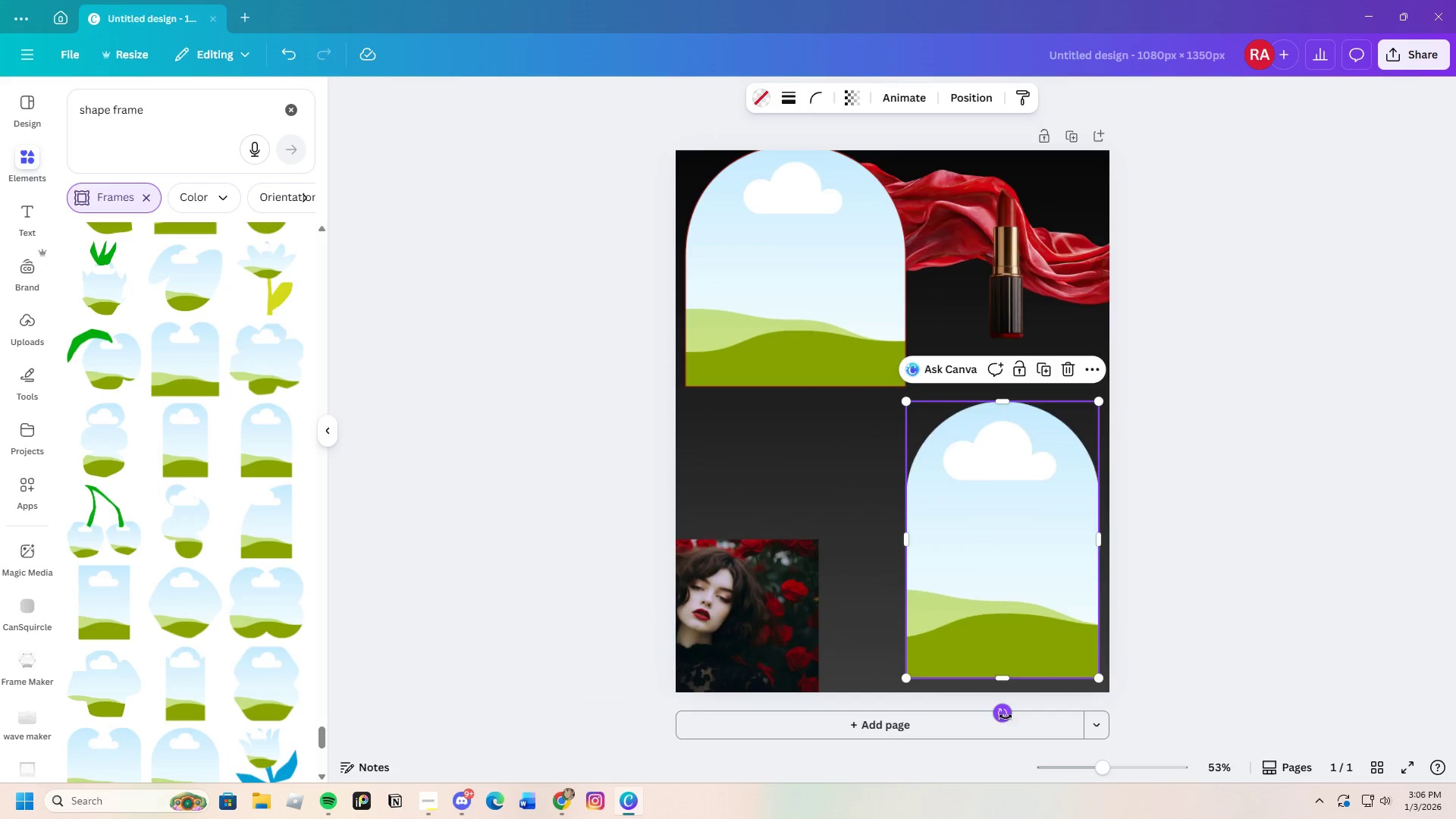 
left_click_drag(start_coordinate=[1006, 717], to_coordinate=[843, 543])
 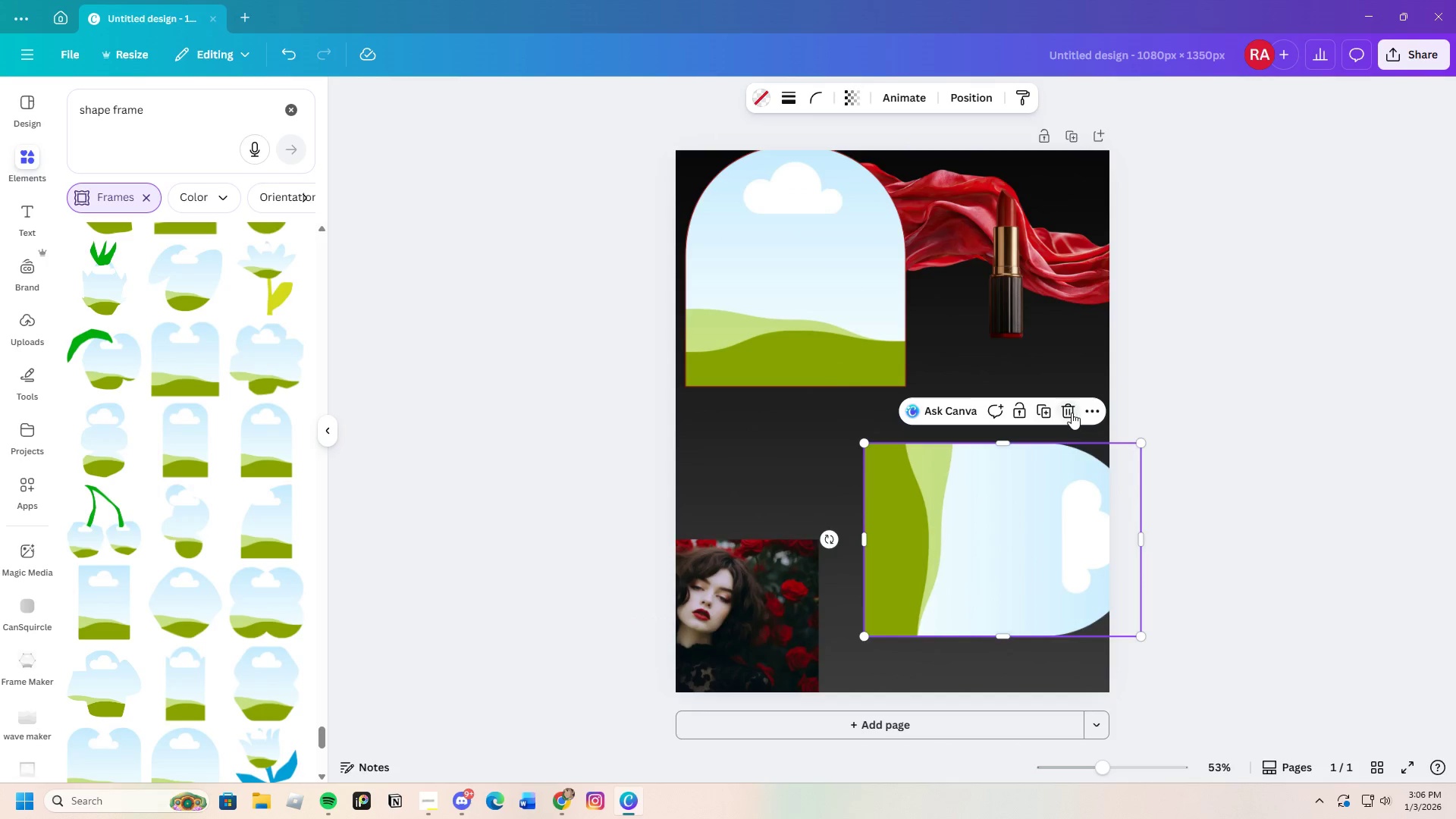 
left_click_drag(start_coordinate=[1072, 413], to_coordinate=[1059, 411])
 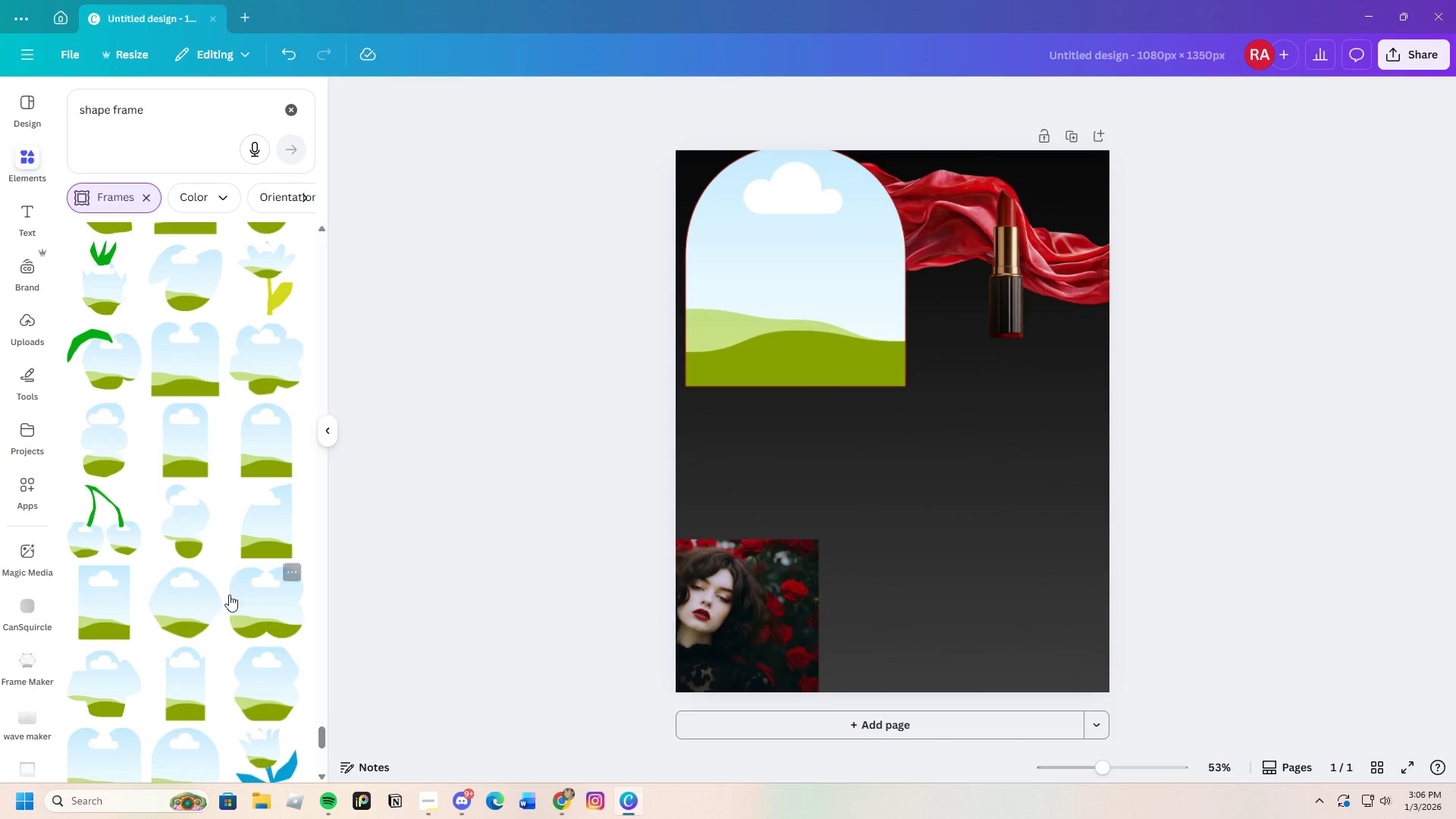 
scroll: coordinate [224, 627], scroll_direction: down, amount: 22.0
 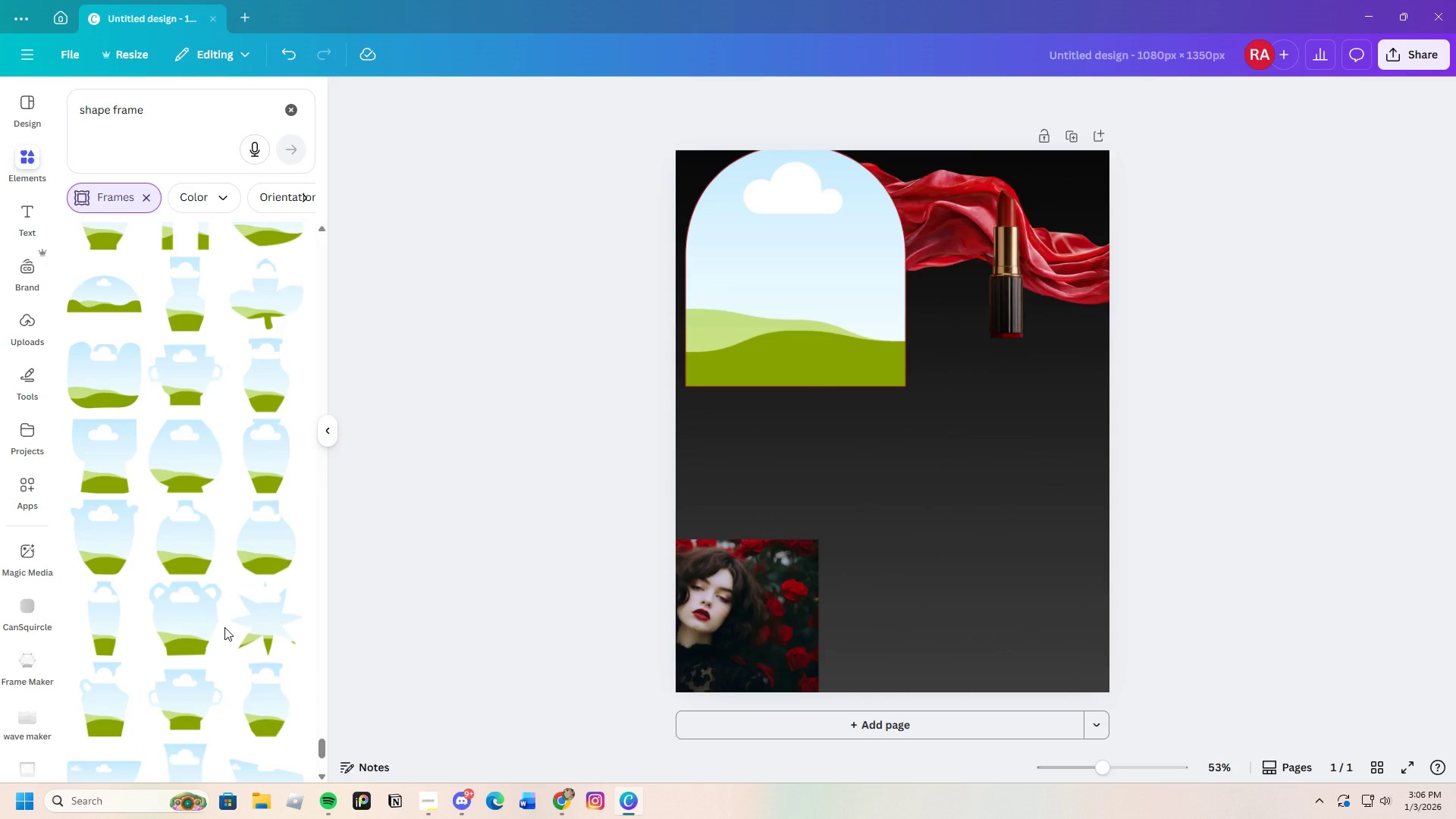 
scroll: coordinate [224, 627], scroll_direction: up, amount: 2.0
 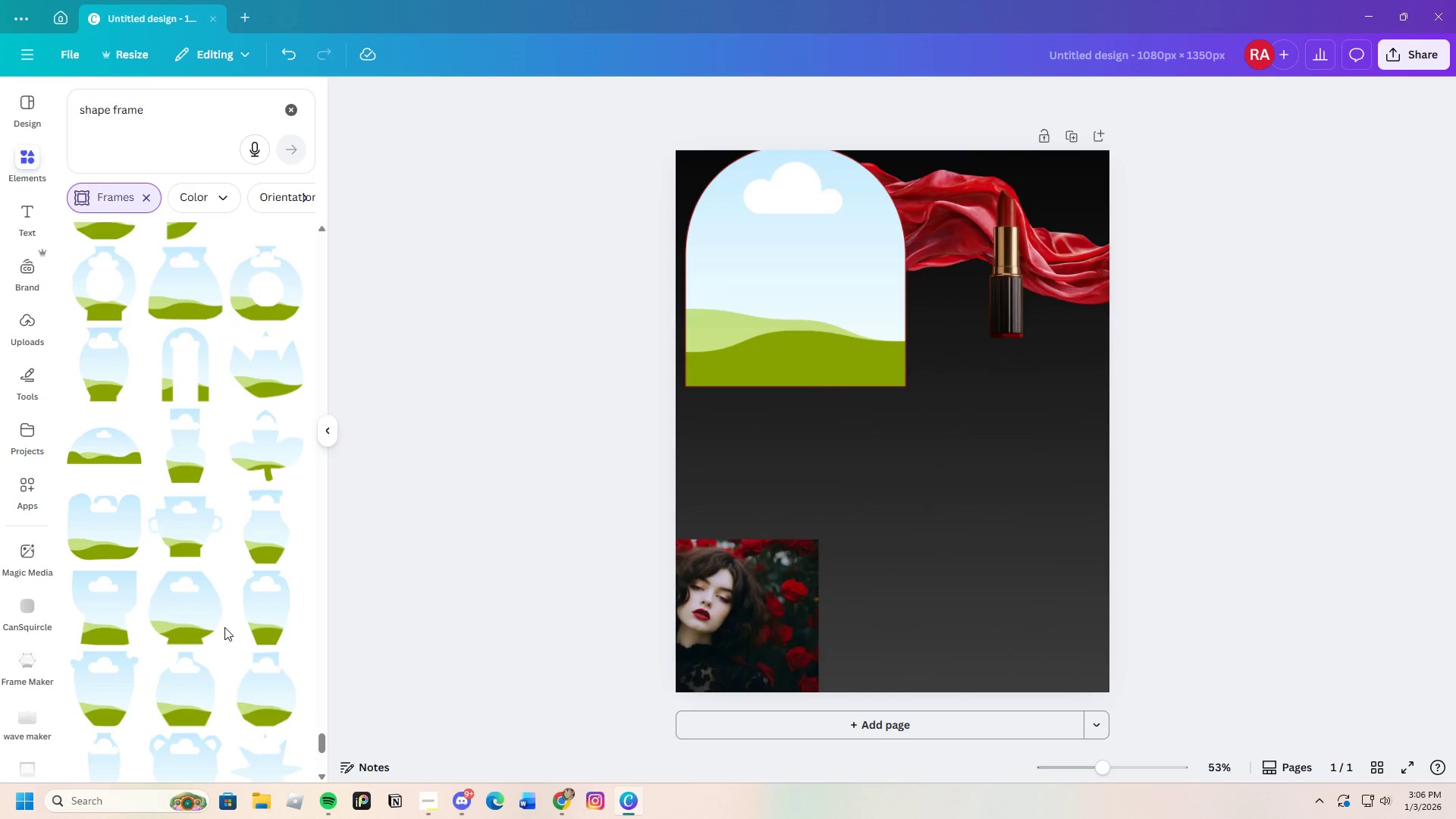 
scroll: coordinate [243, 676], scroll_direction: down, amount: 20.0
 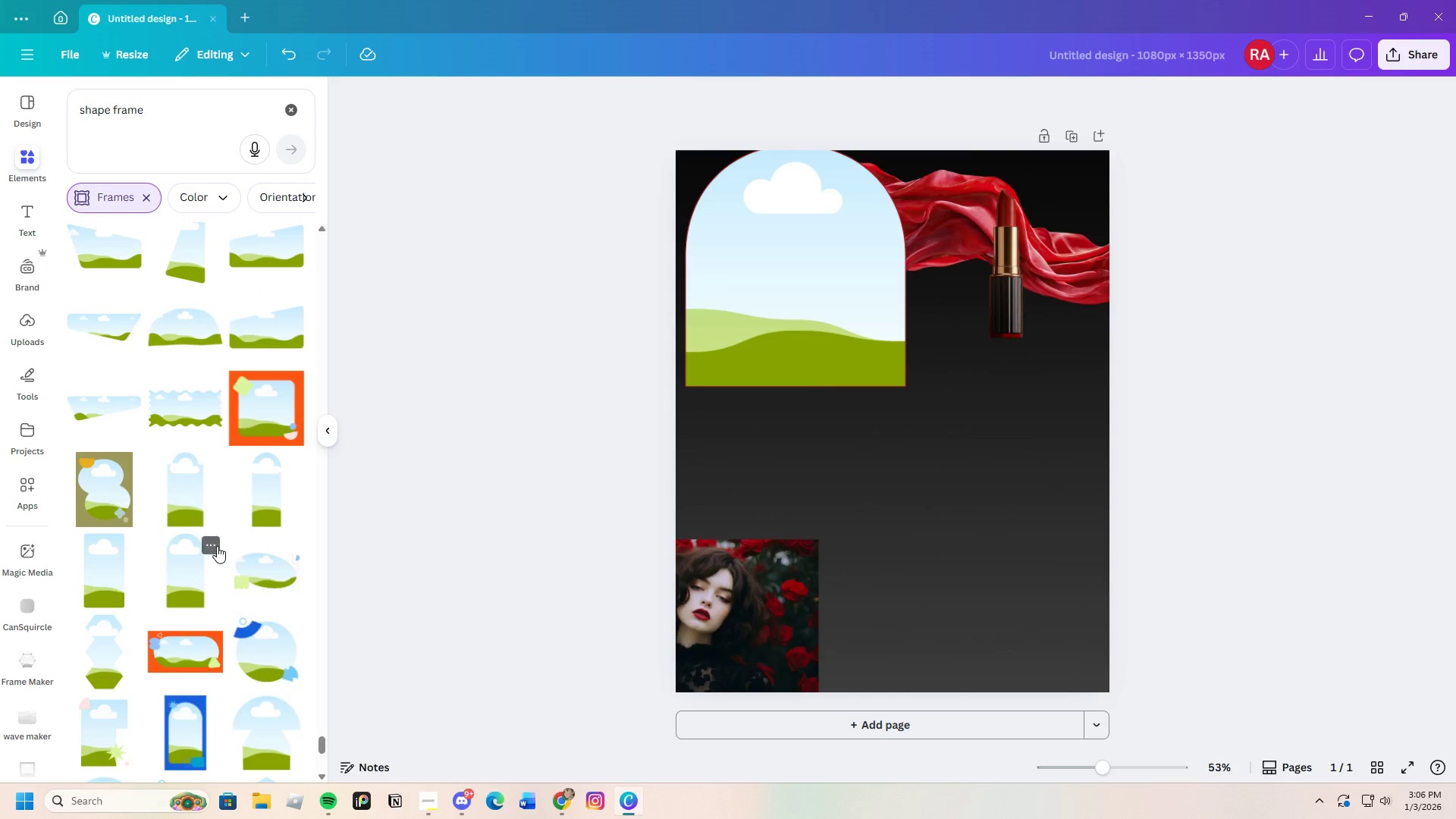 
scroll: coordinate [237, 677], scroll_direction: down, amount: 30.0
 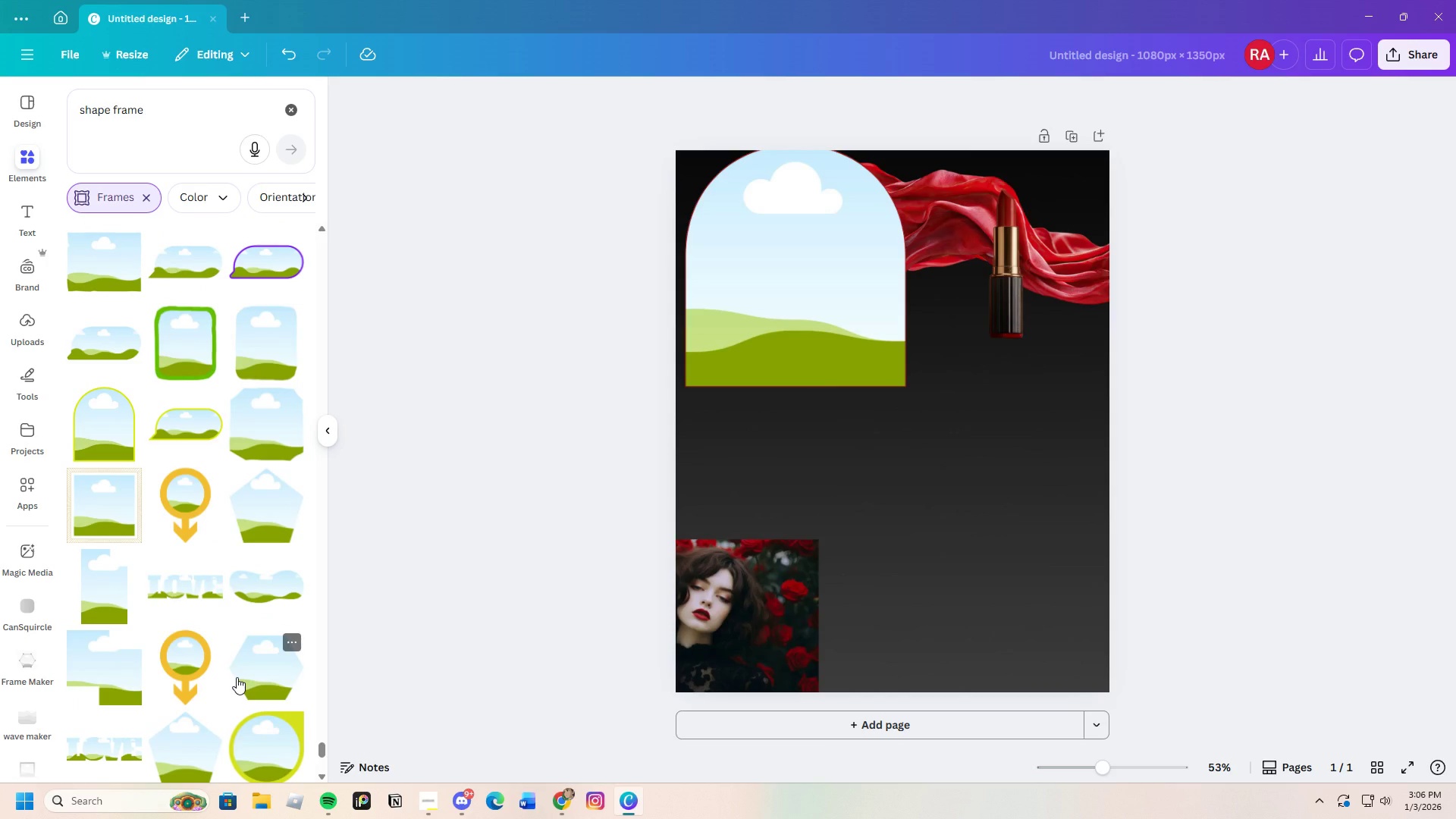 
scroll: coordinate [237, 678], scroll_direction: down, amount: 18.0
 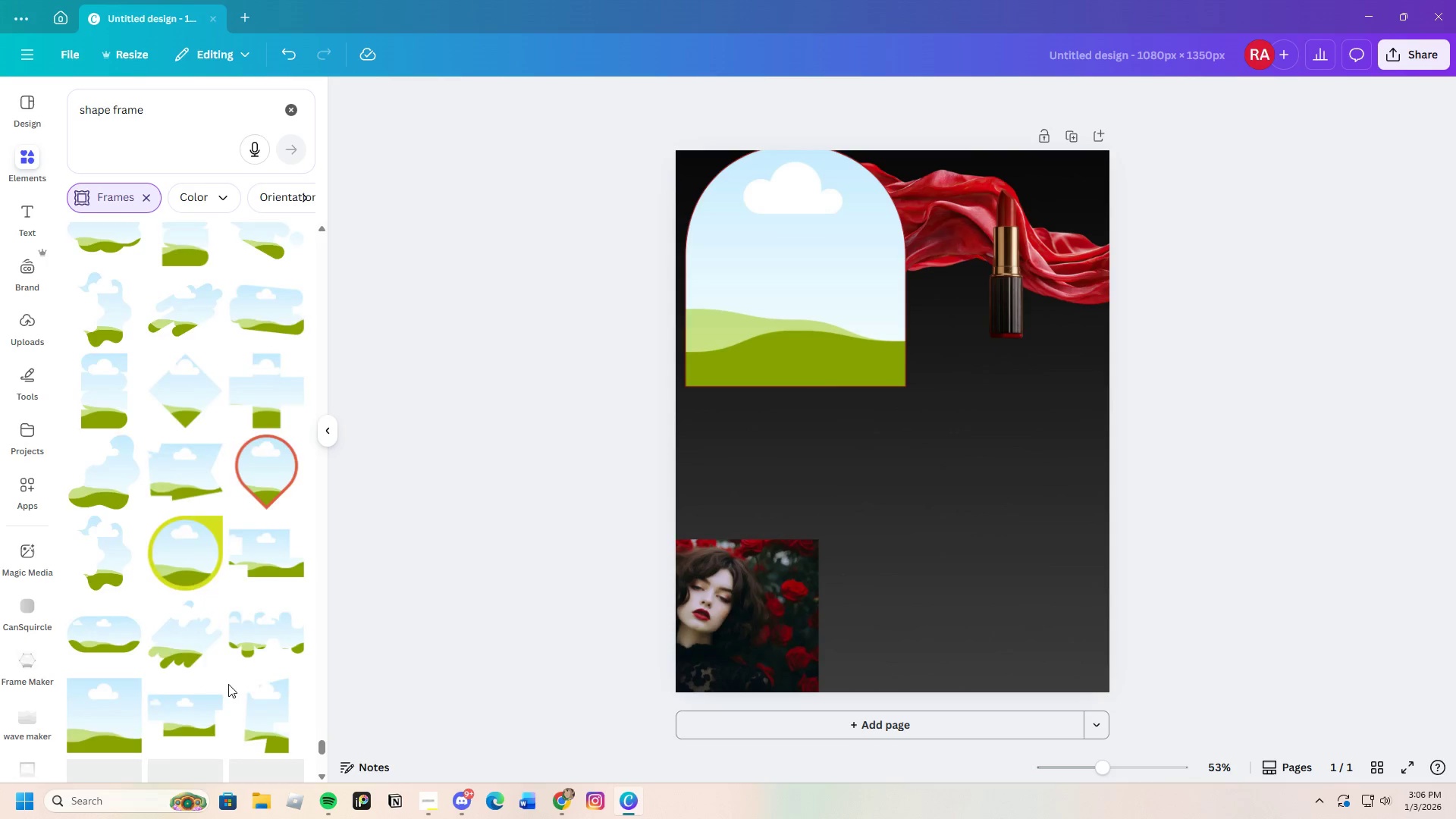 
scroll: coordinate [228, 684], scroll_direction: down, amount: 13.0
 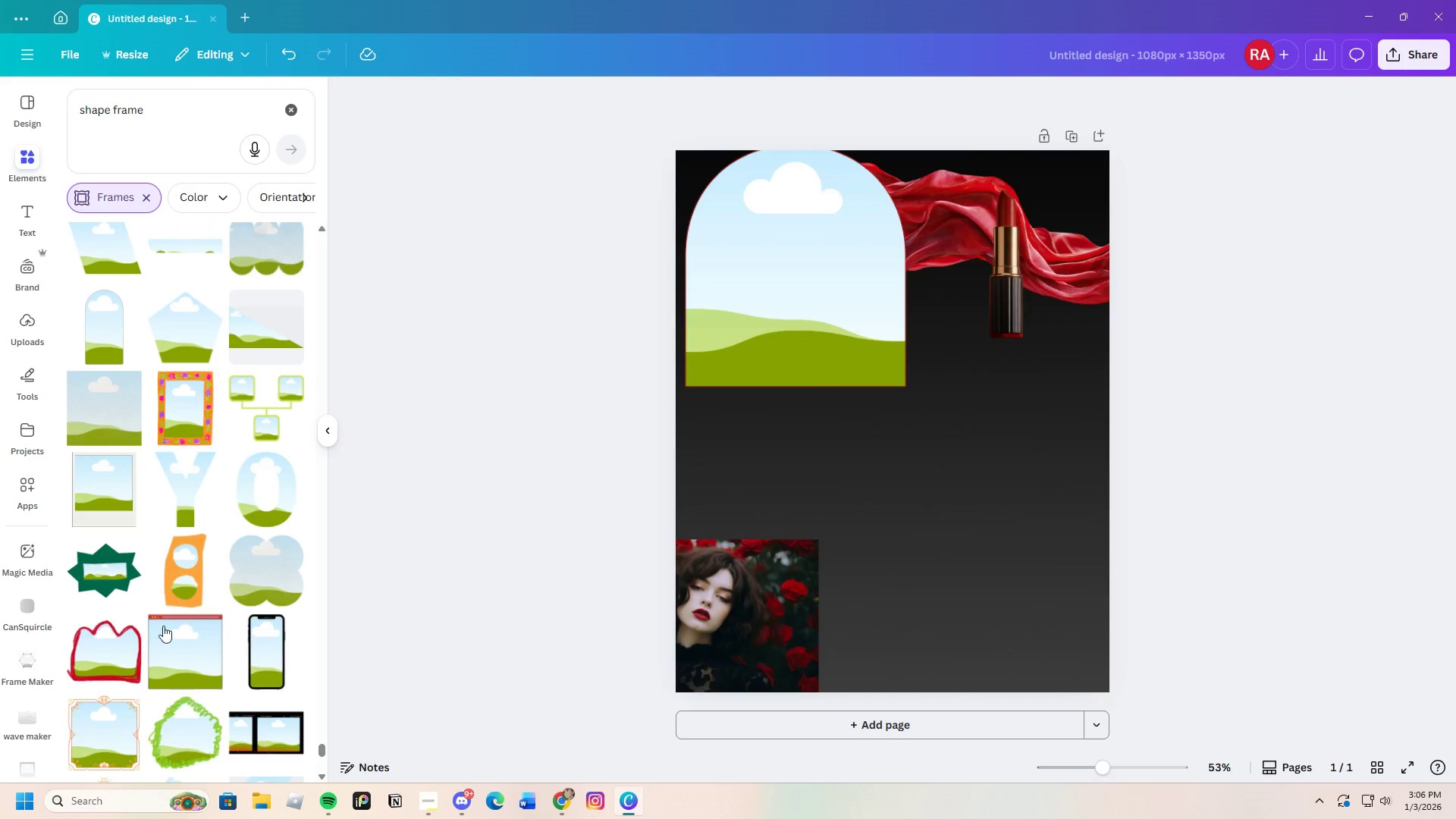 
left_click([99, 501])
 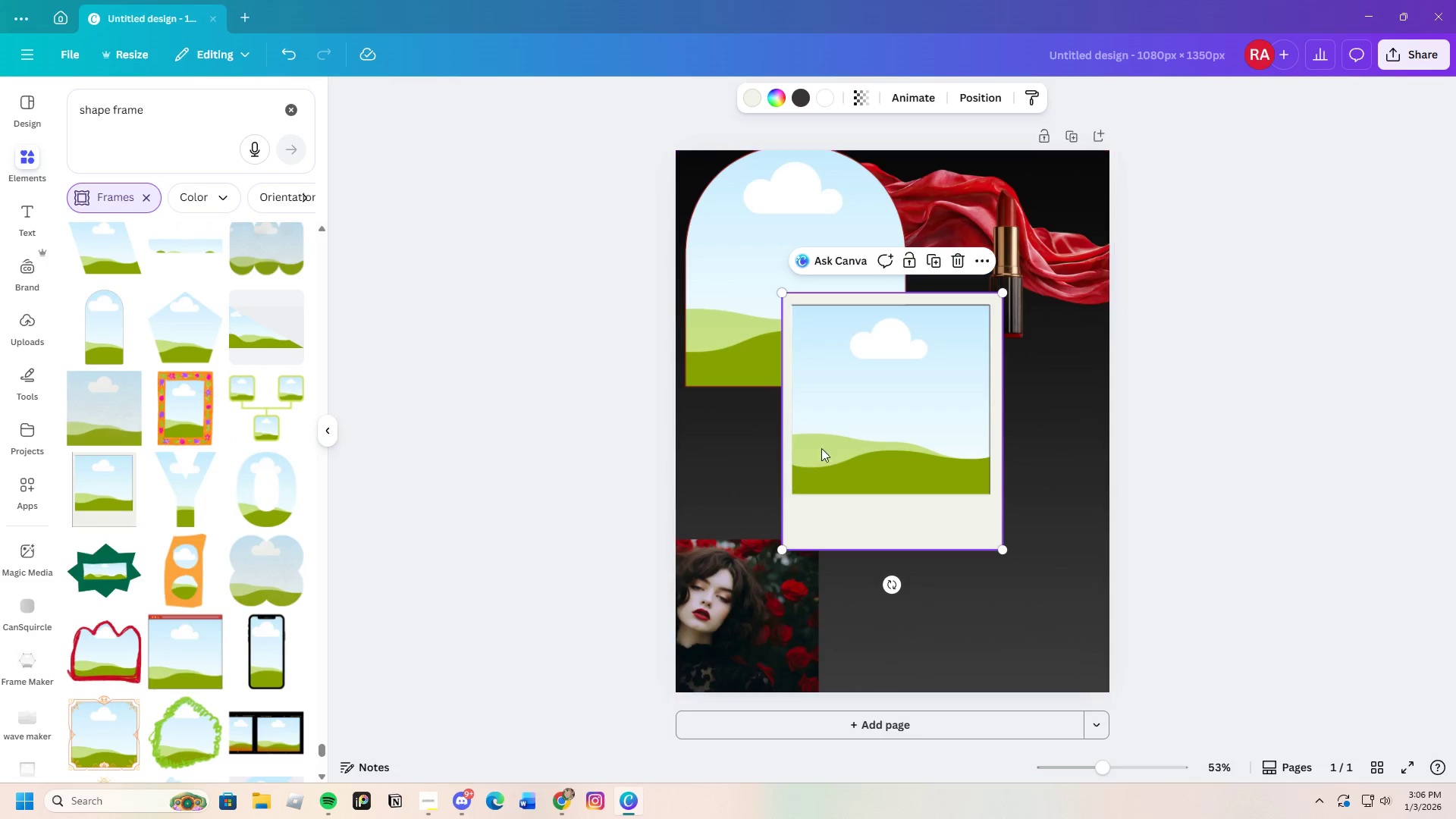 
left_click_drag(start_coordinate=[846, 435], to_coordinate=[868, 484])
 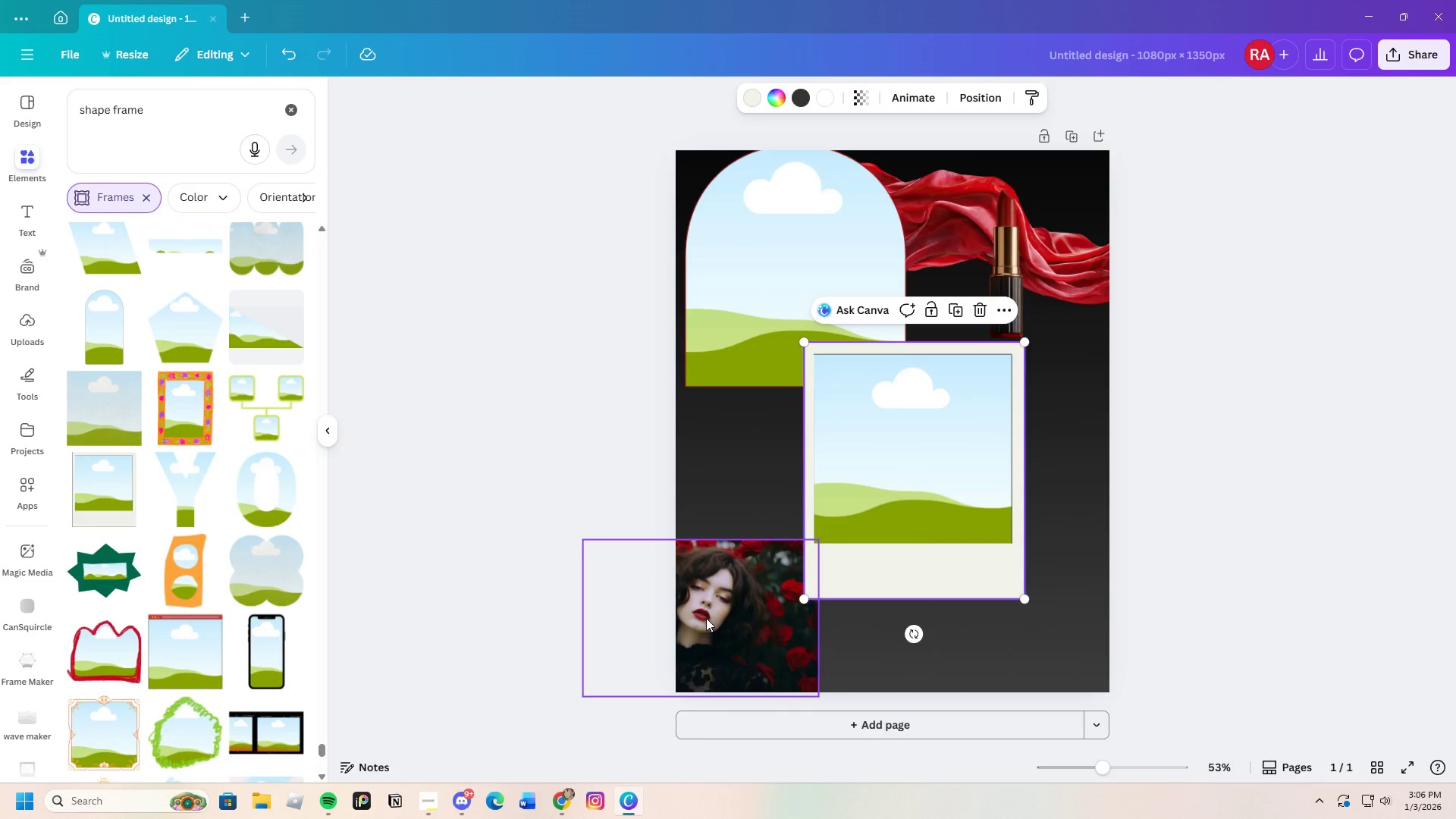 
left_click_drag(start_coordinate=[705, 618], to_coordinate=[889, 474])
 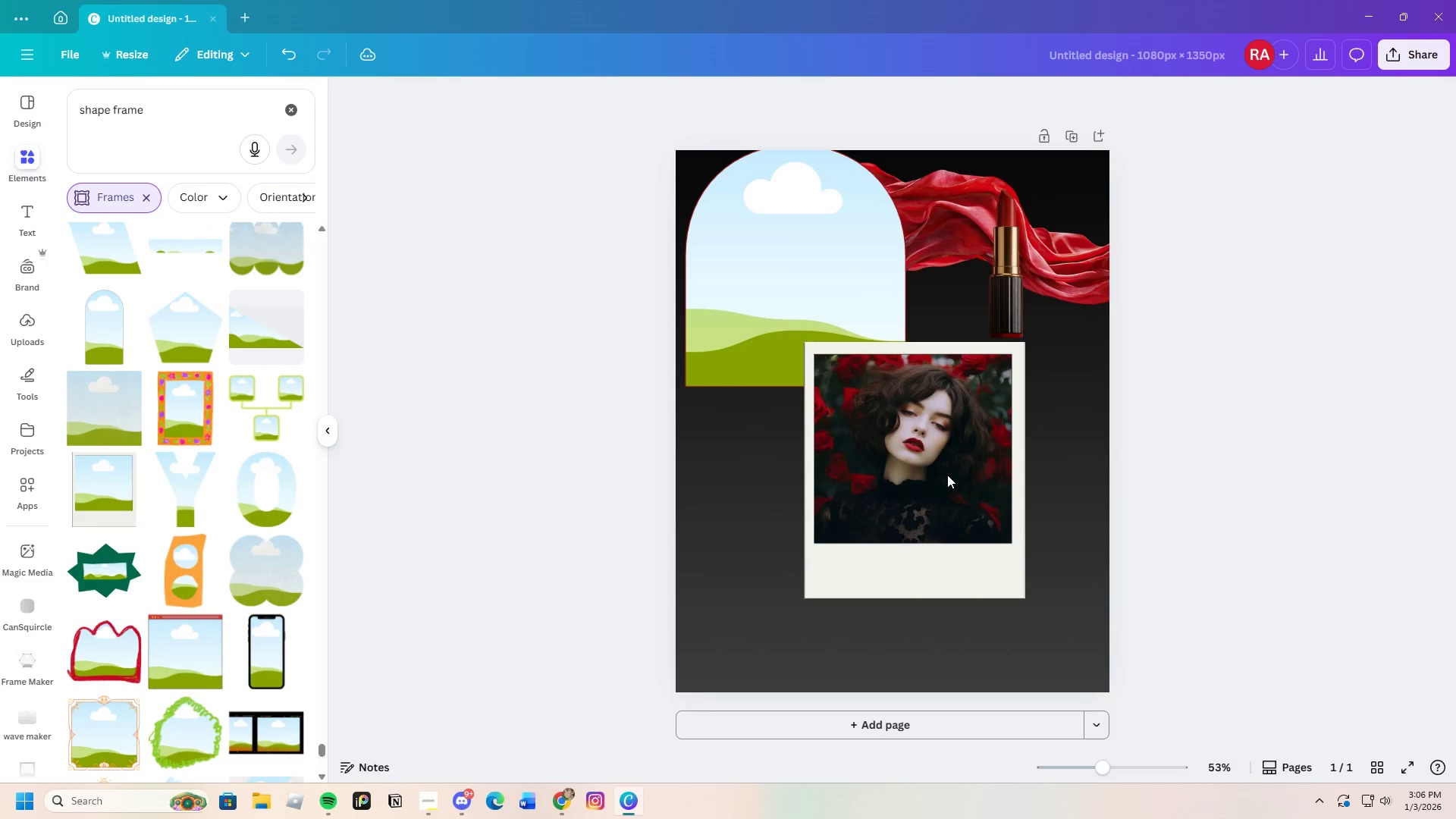 
left_click_drag(start_coordinate=[947, 475], to_coordinate=[835, 539])
 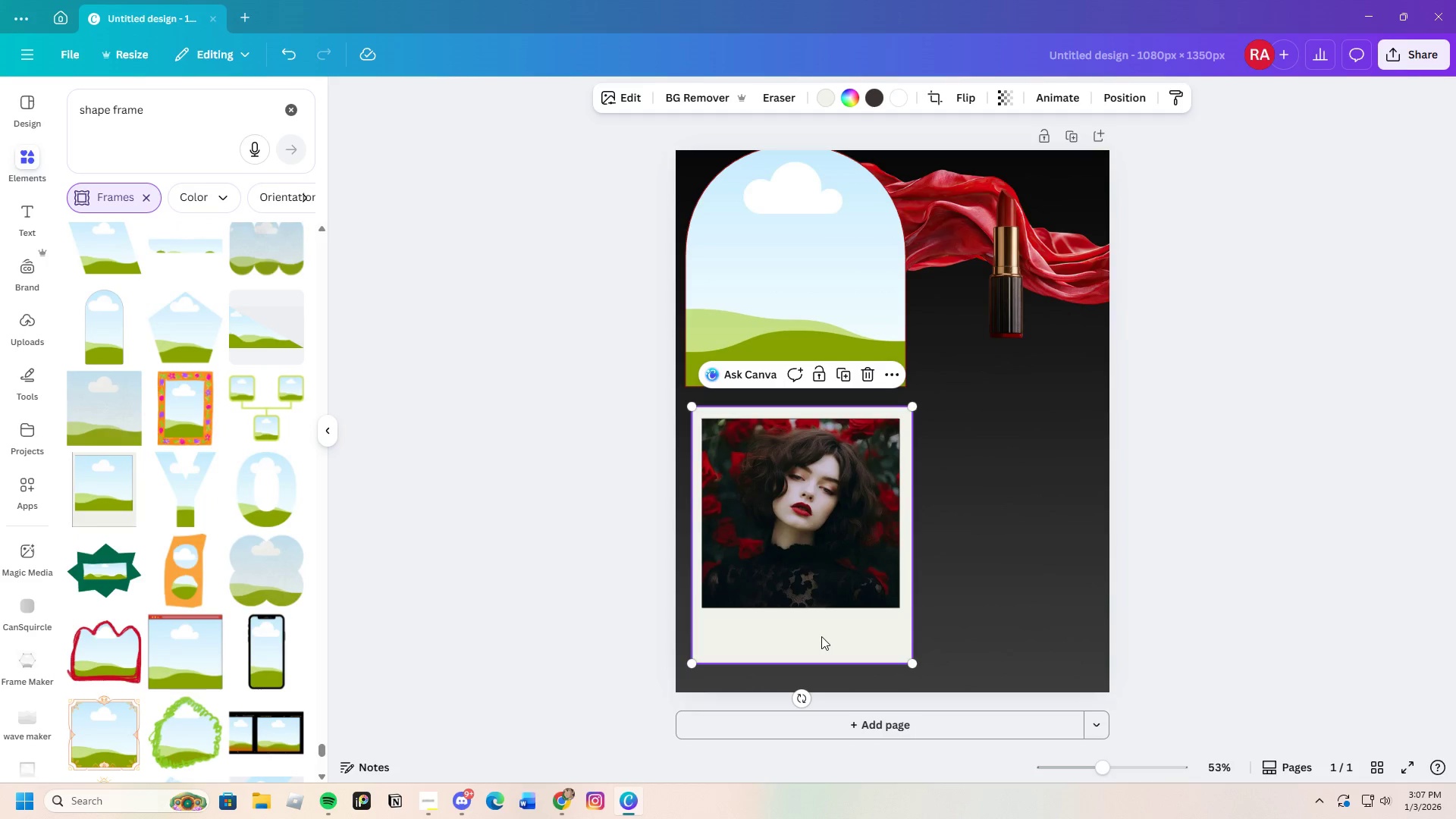 
left_click([821, 636])
 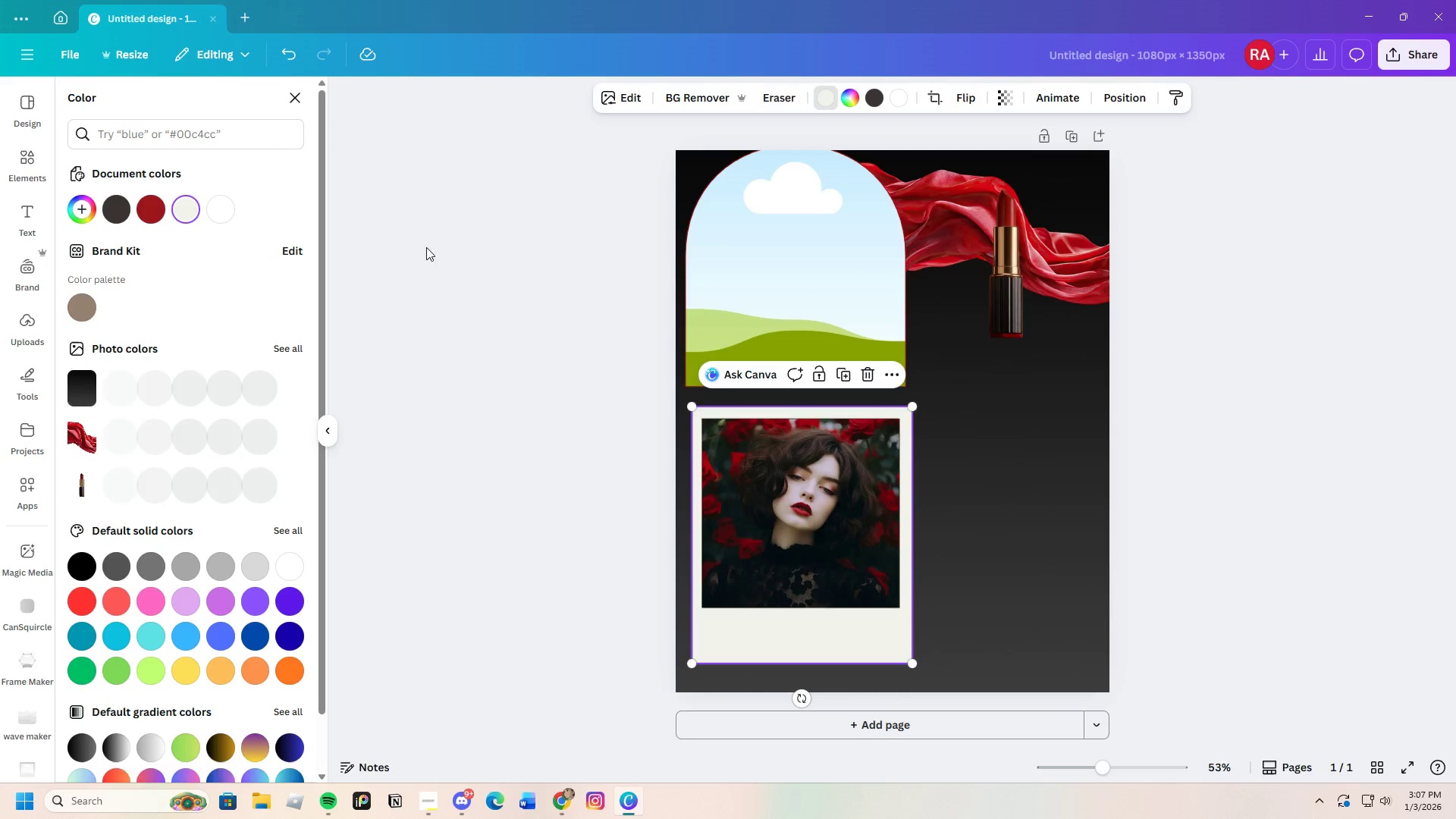 
left_click([151, 207])
 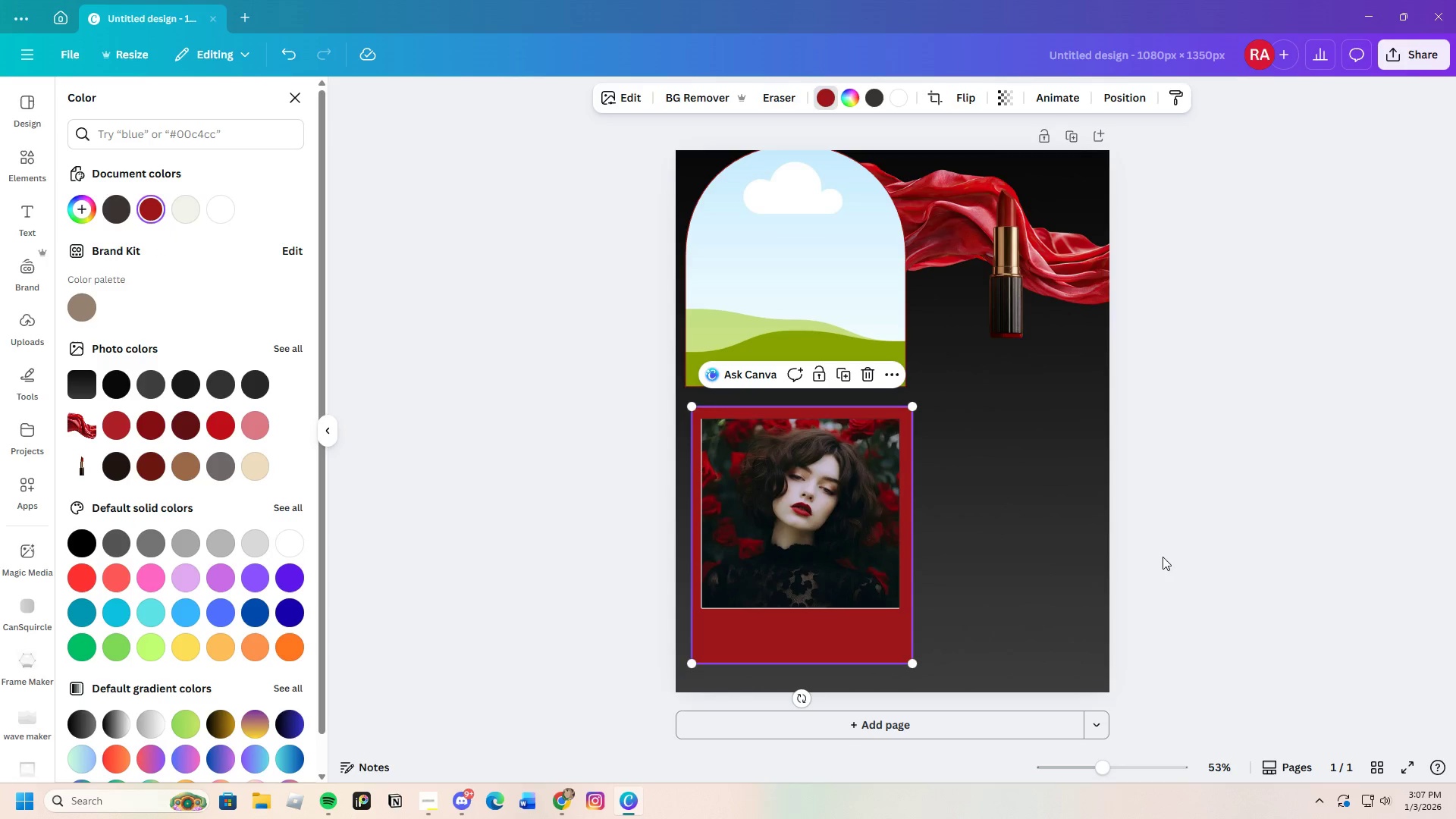 
left_click([1194, 557])
 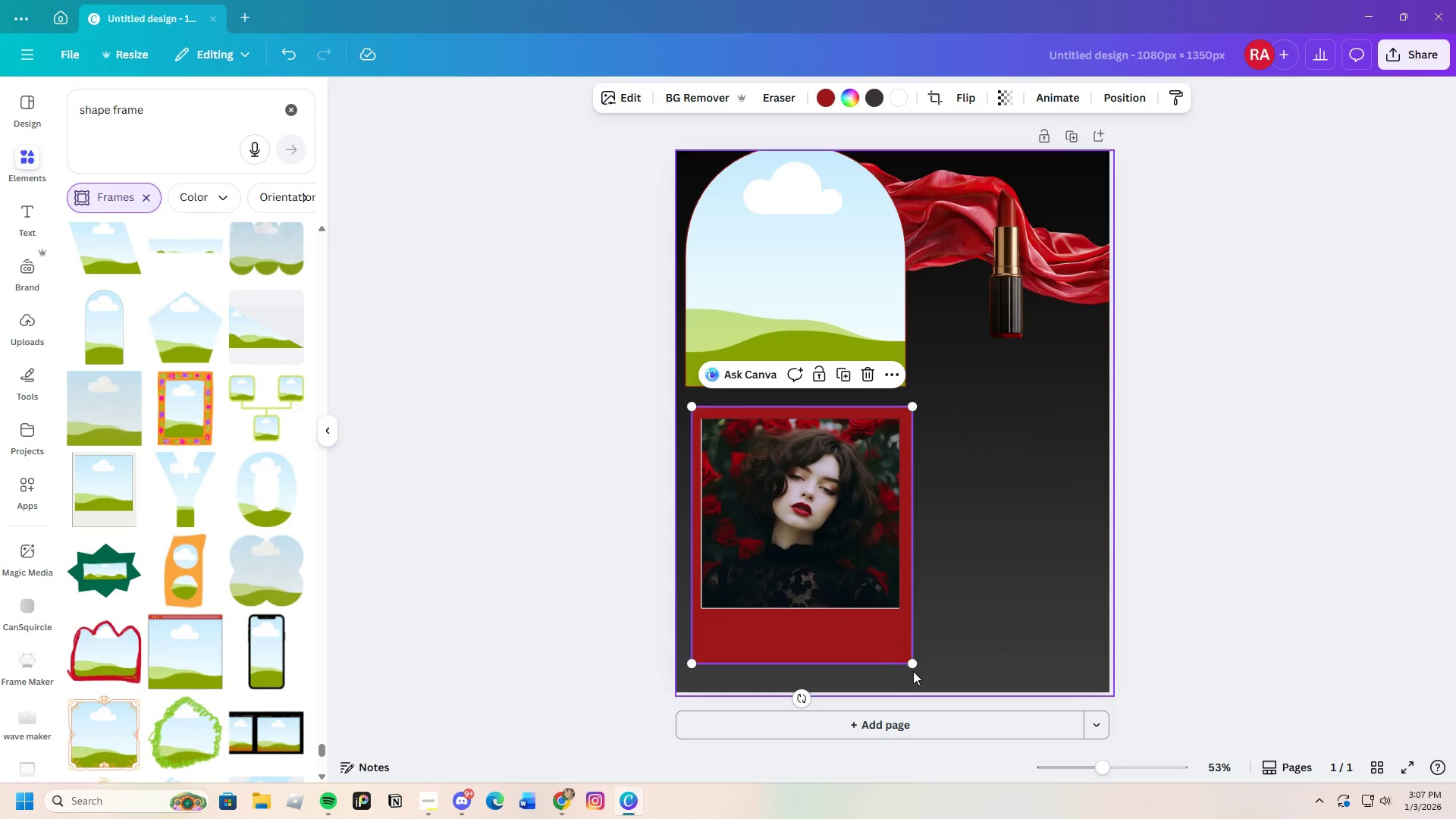 
left_click_drag(start_coordinate=[915, 664], to_coordinate=[876, 627])
 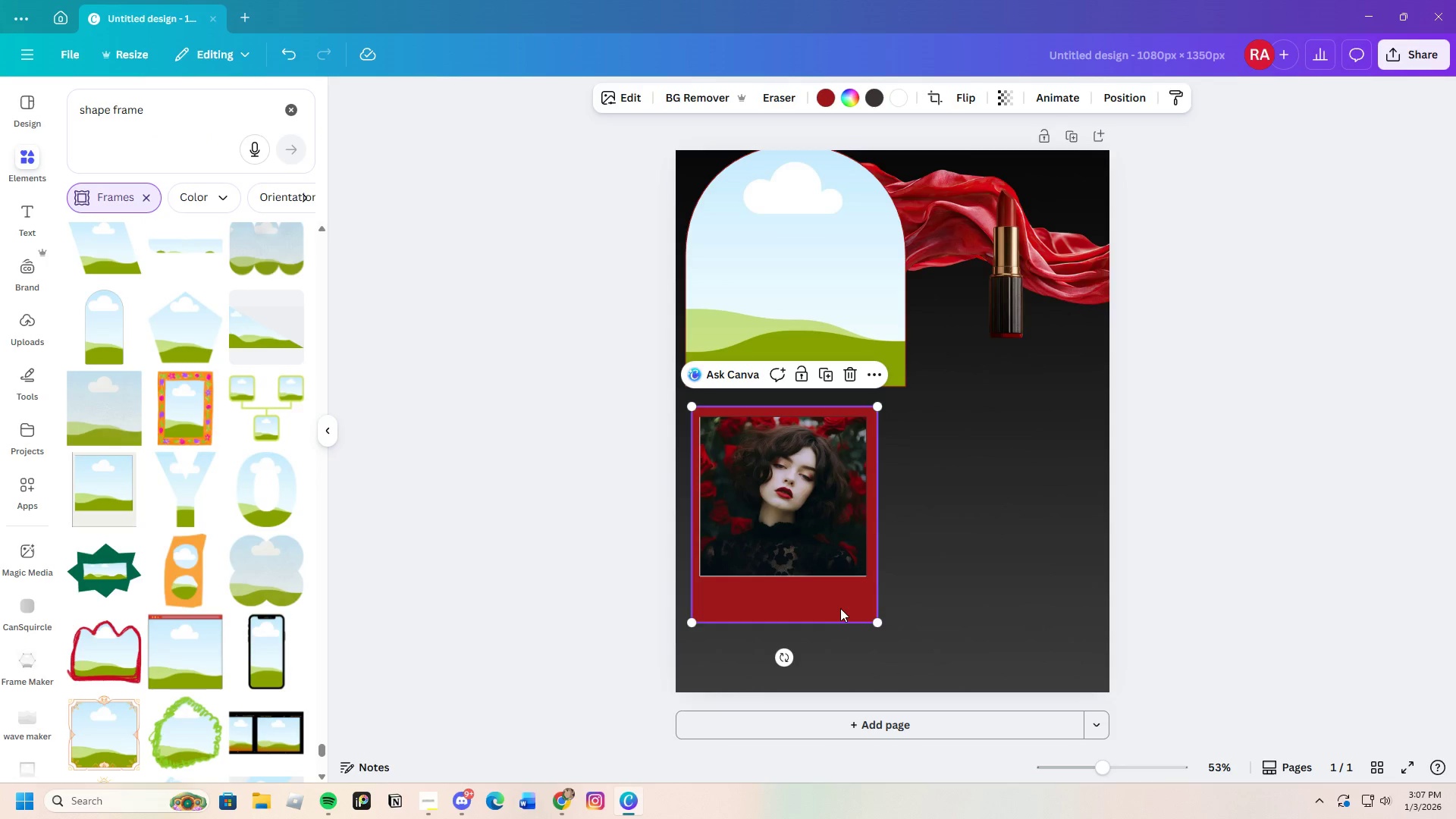 
left_click_drag(start_coordinate=[840, 608], to_coordinate=[846, 617])
 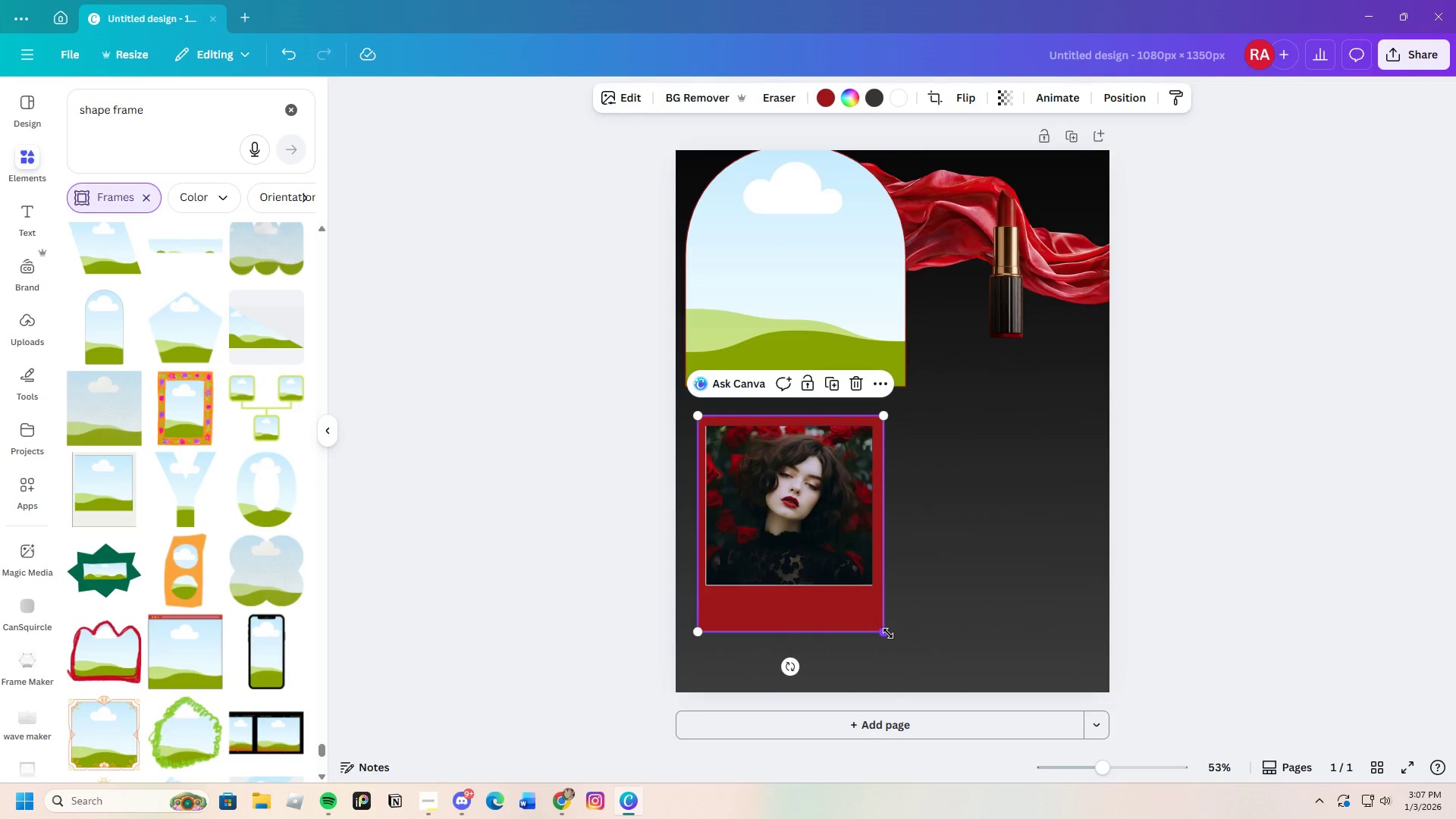 
left_click_drag(start_coordinate=[887, 634], to_coordinate=[904, 654])
 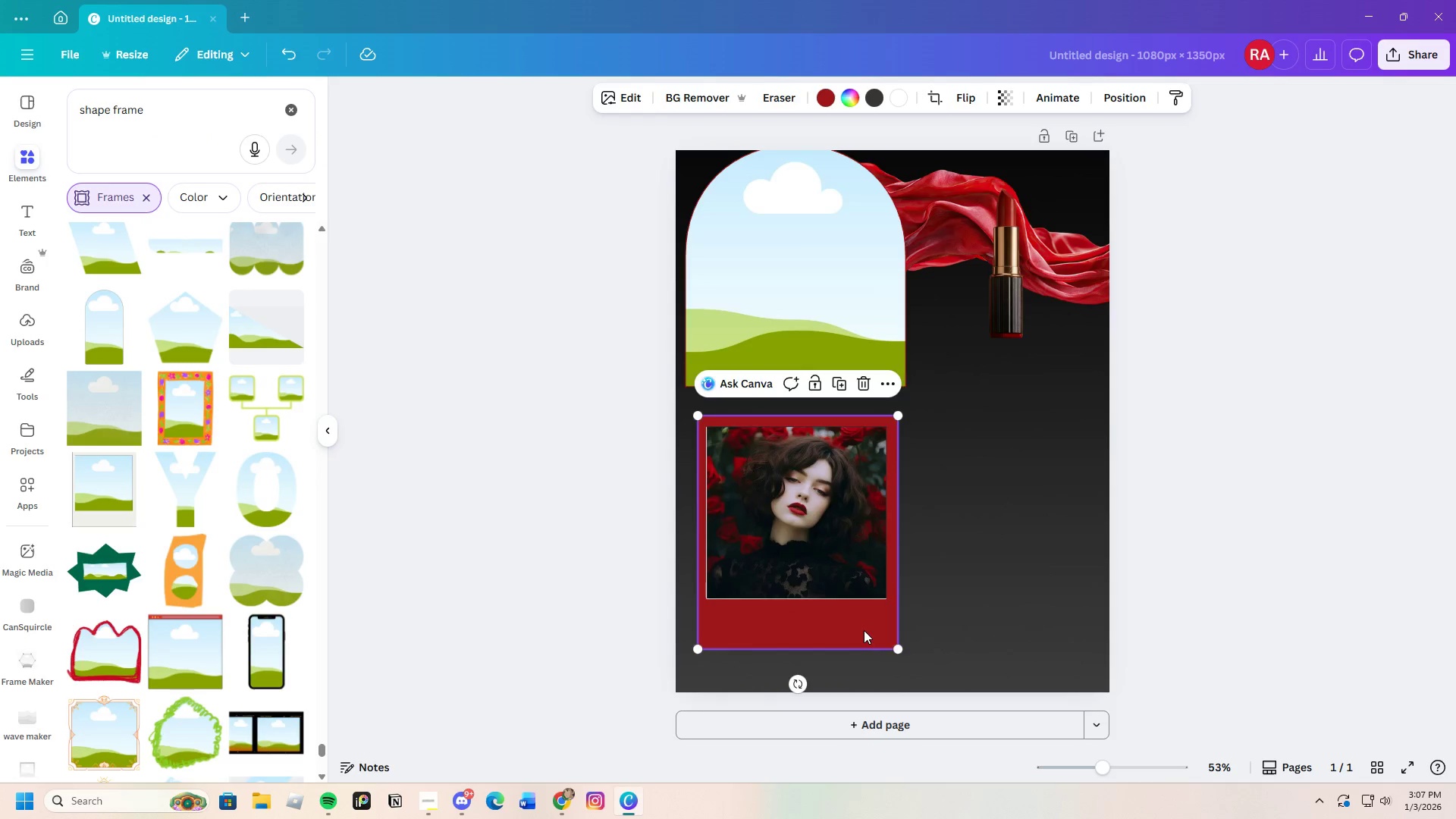 
left_click_drag(start_coordinate=[864, 630], to_coordinate=[866, 642])
 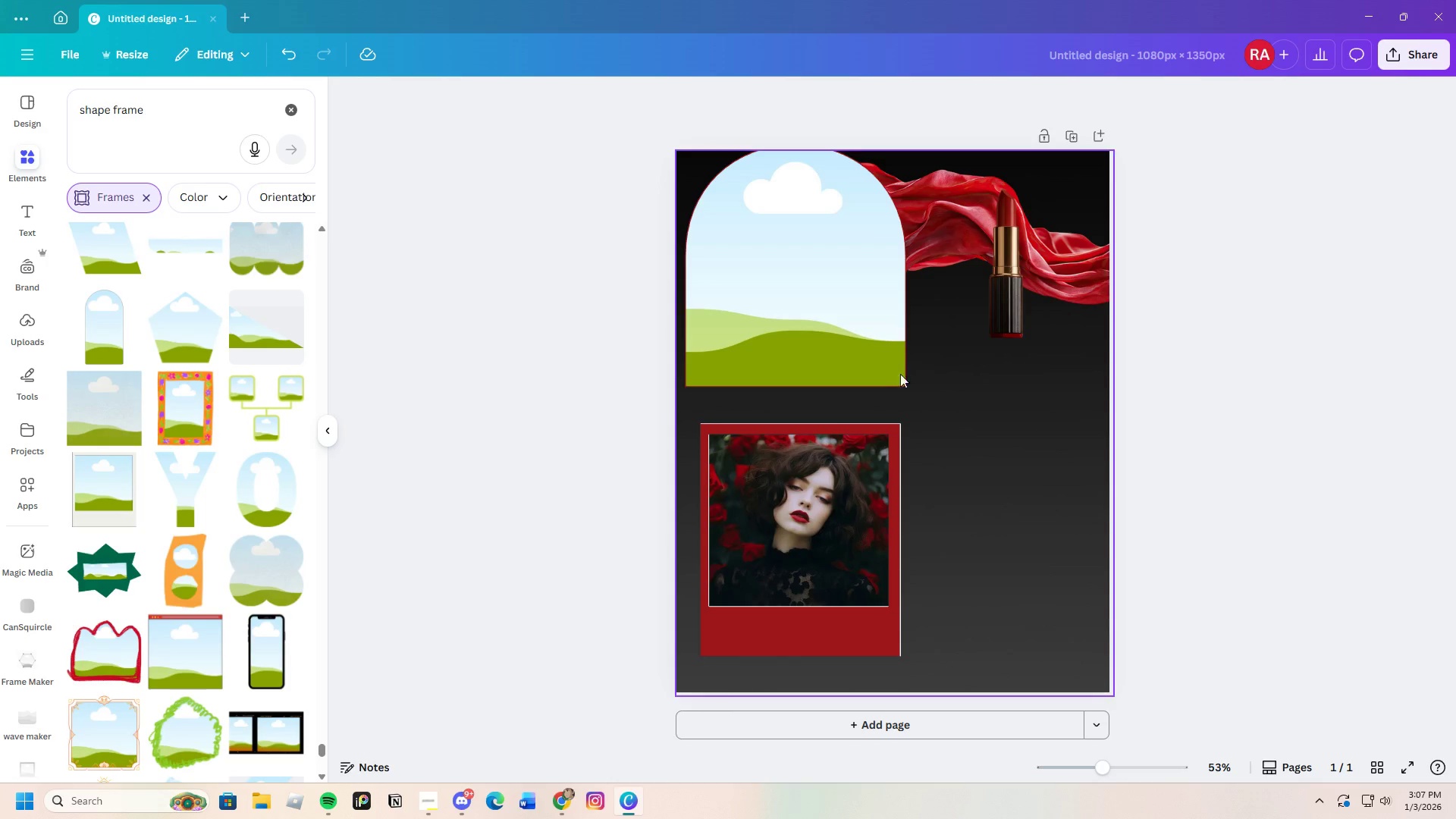 
left_click([769, 265])
 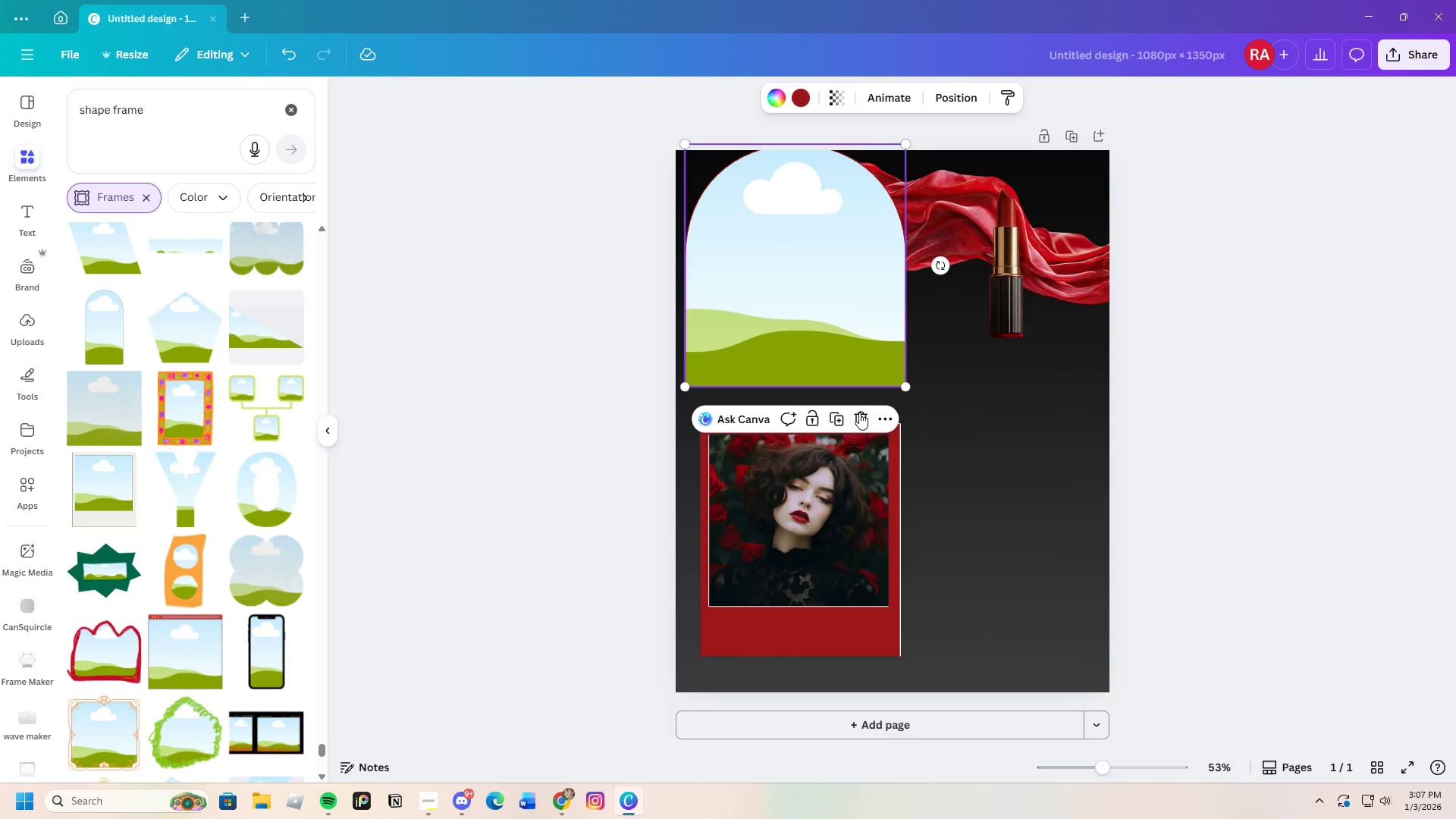 
left_click([859, 419])
 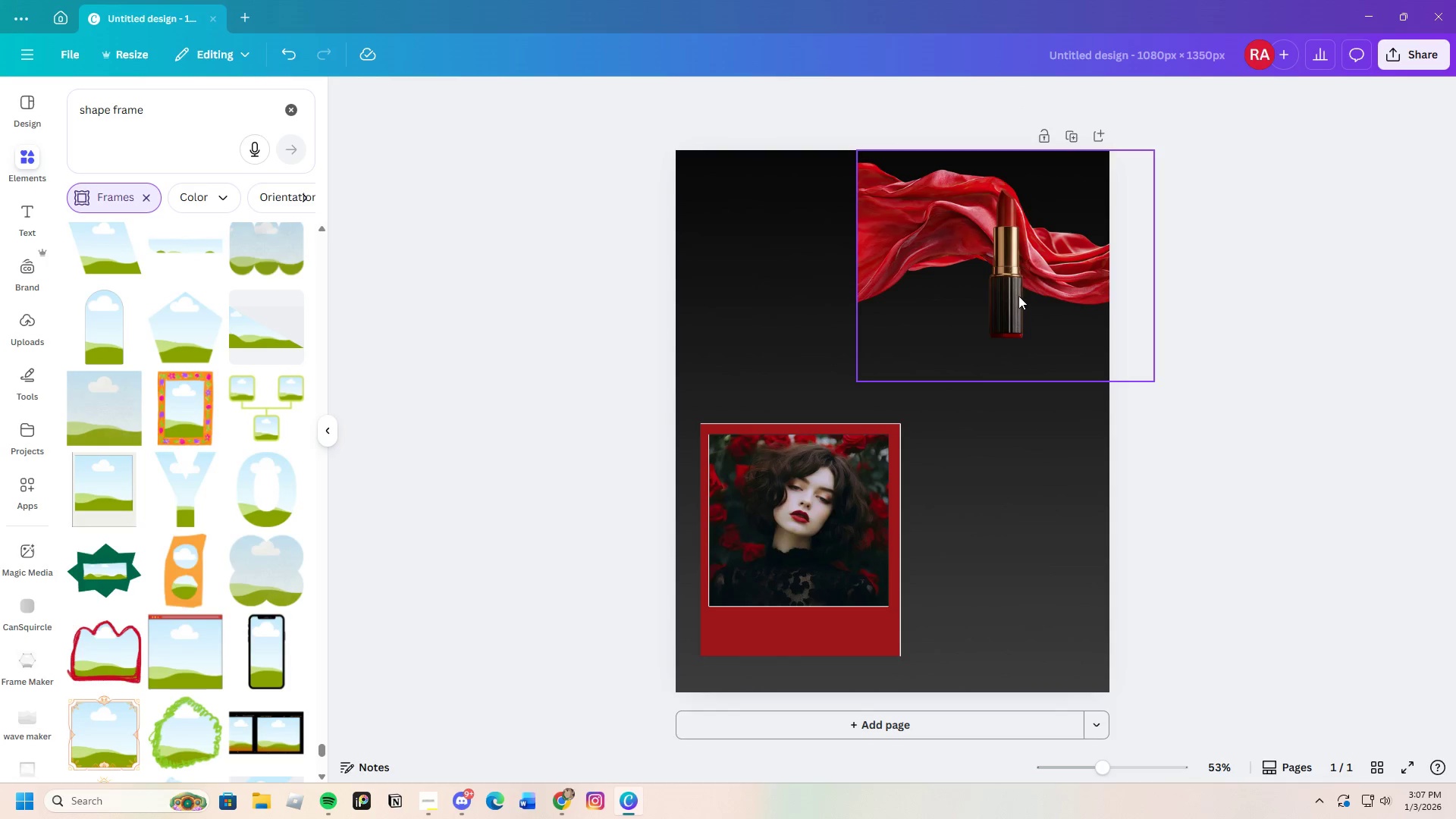 
left_click_drag(start_coordinate=[1012, 292], to_coordinate=[874, 416])